 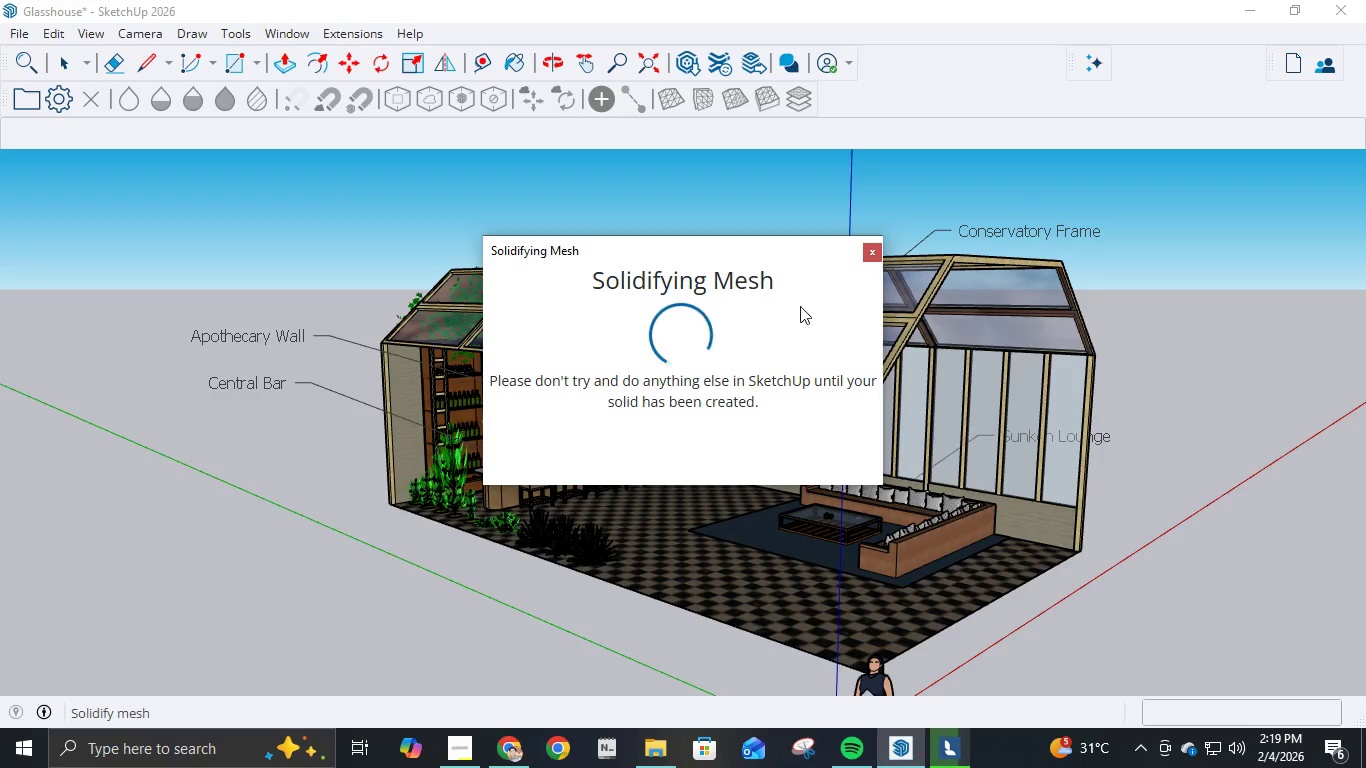 
left_click_drag(start_coordinate=[729, 245], to_coordinate=[480, 127])
 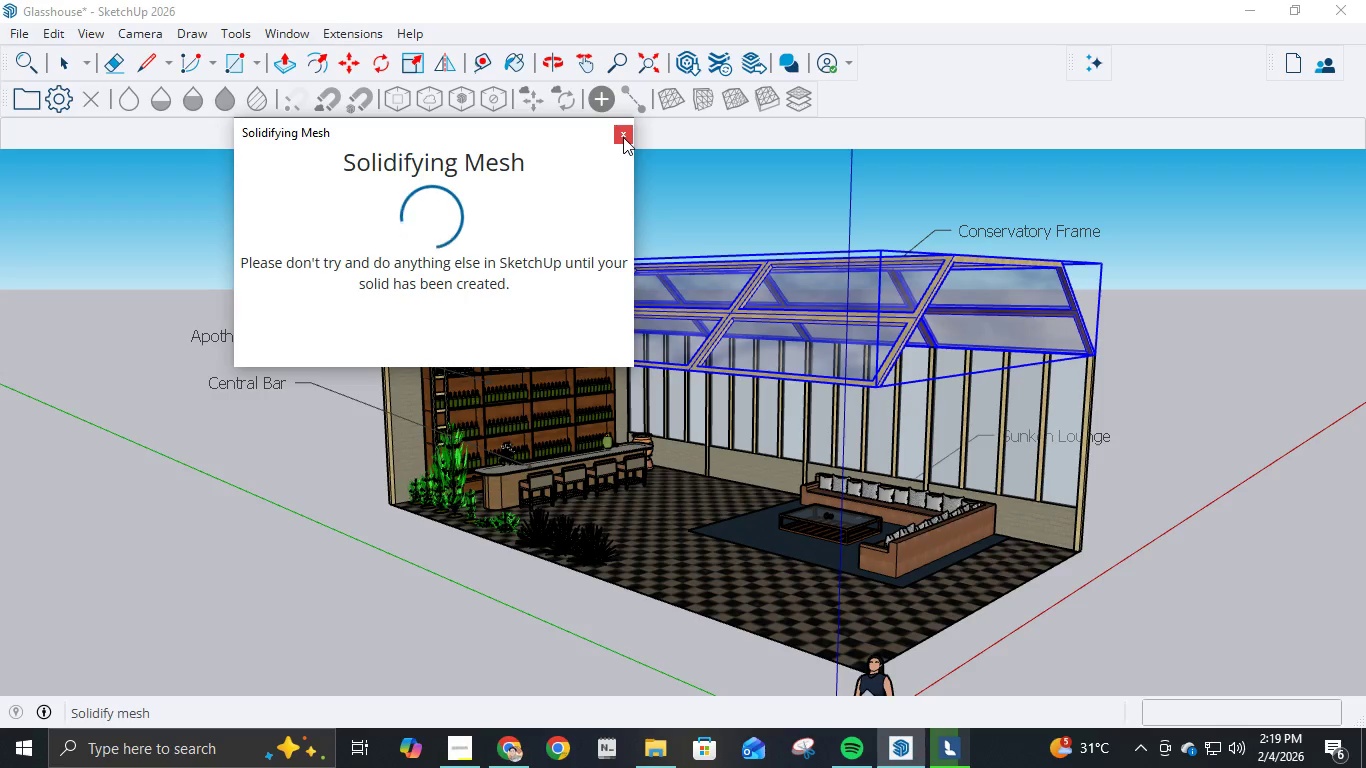 
wait(29.5)
 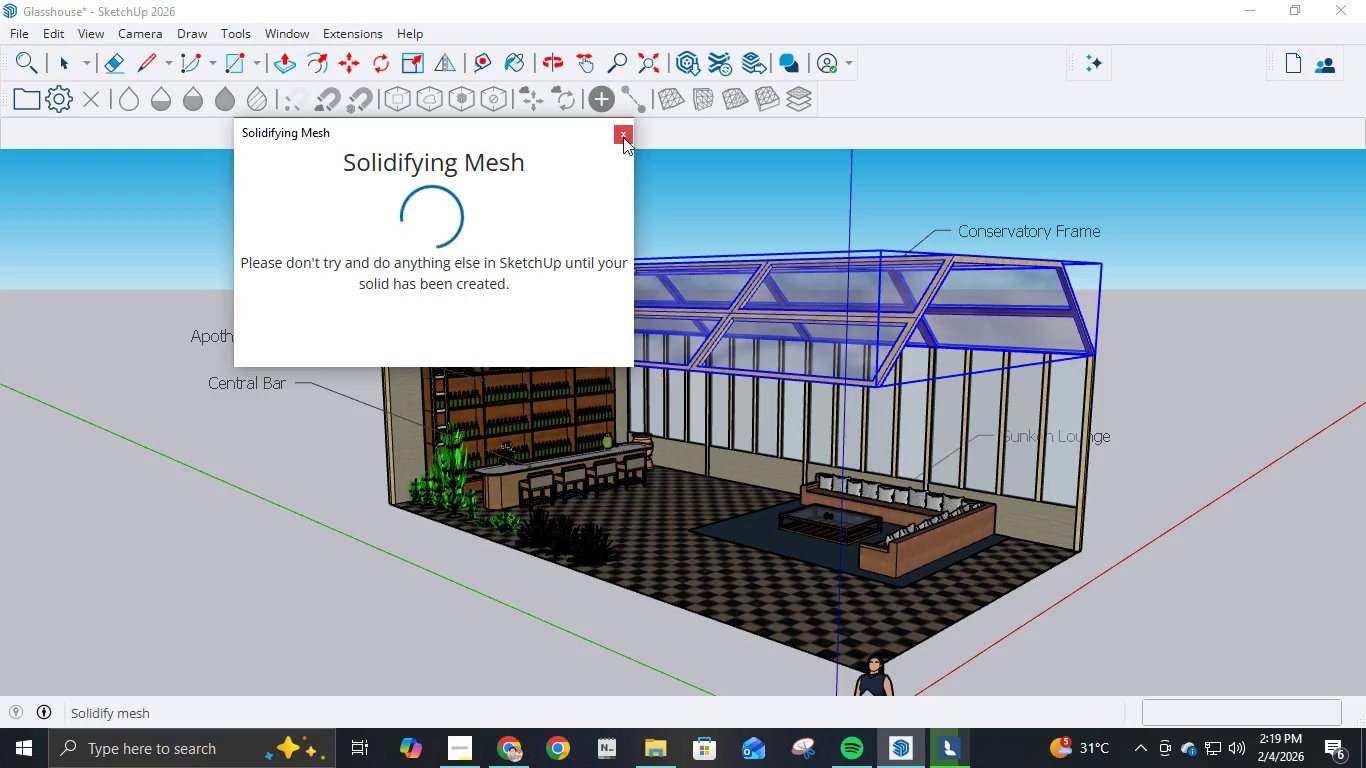 
left_click([450, 148])
 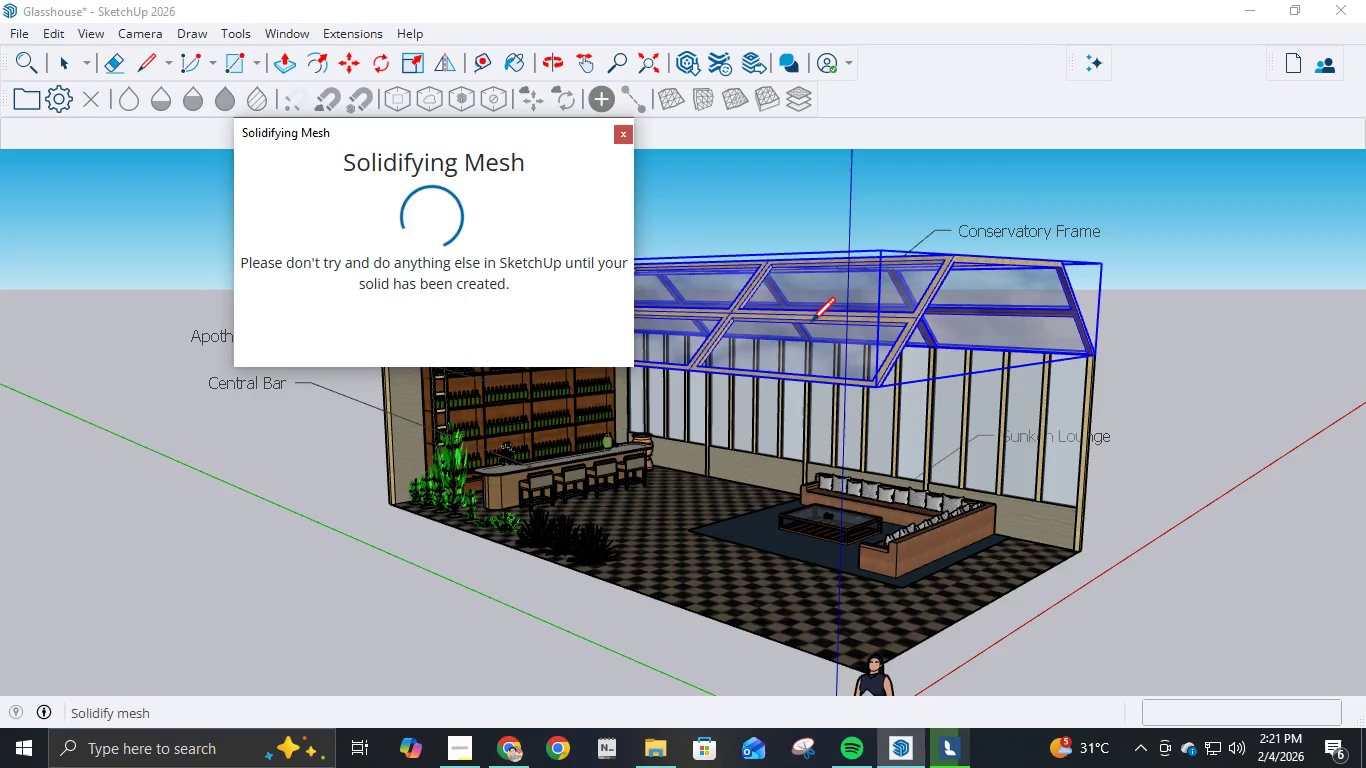 
wait(86.92)
 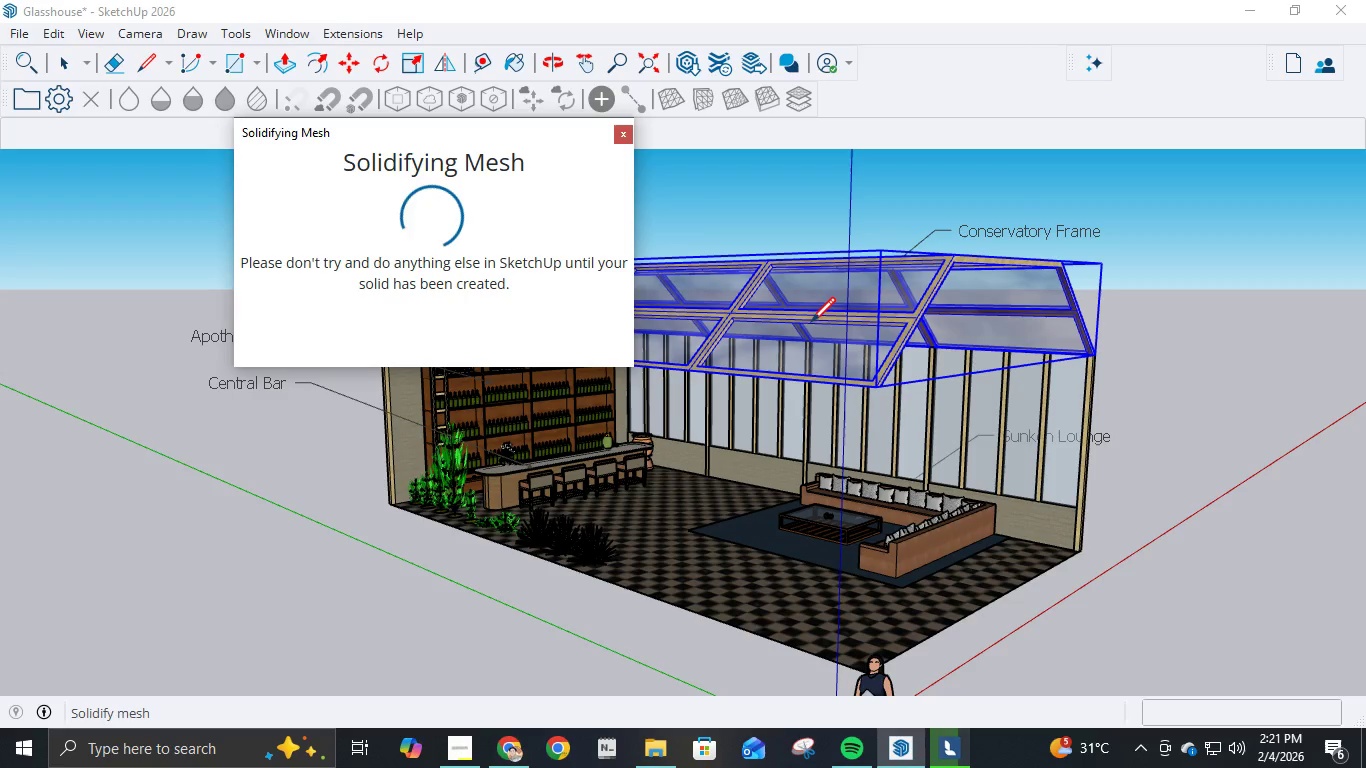 
left_click([625, 134])
 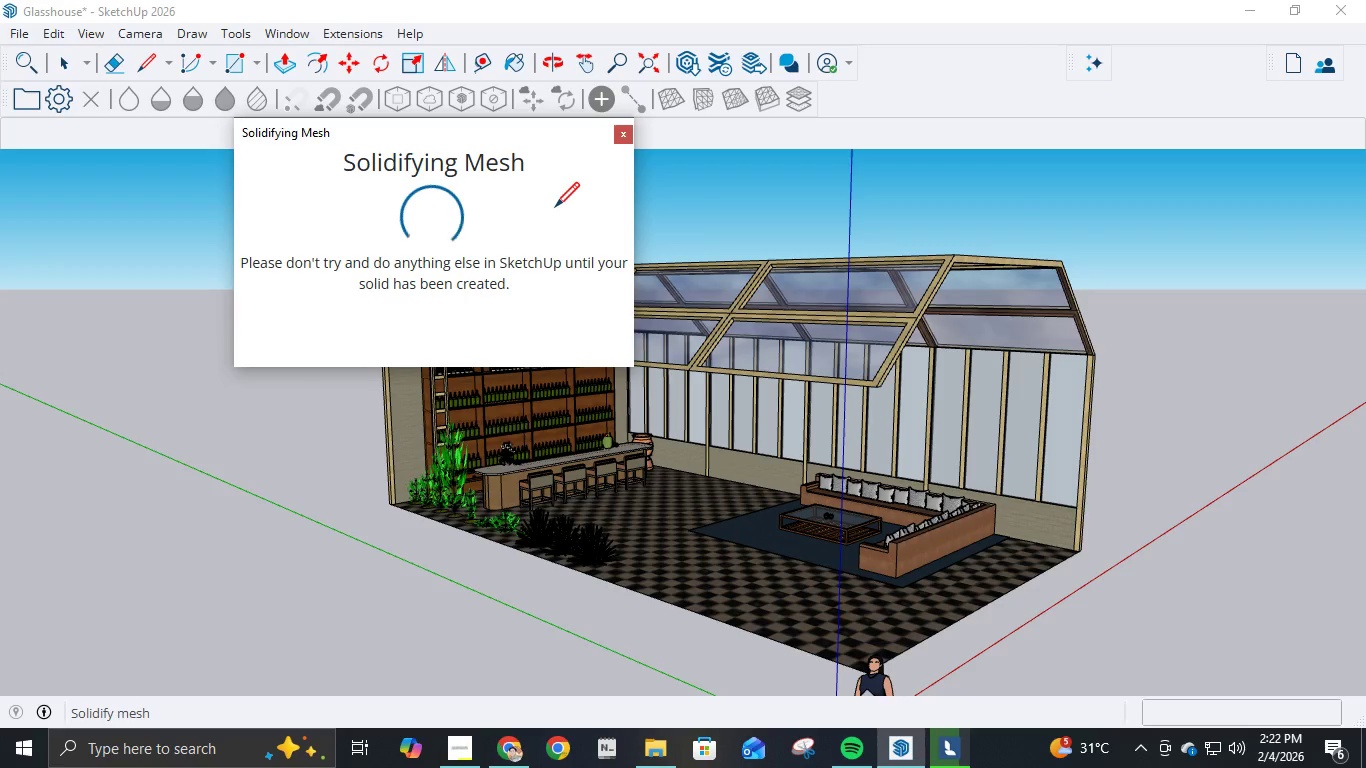 
wait(79.45)
 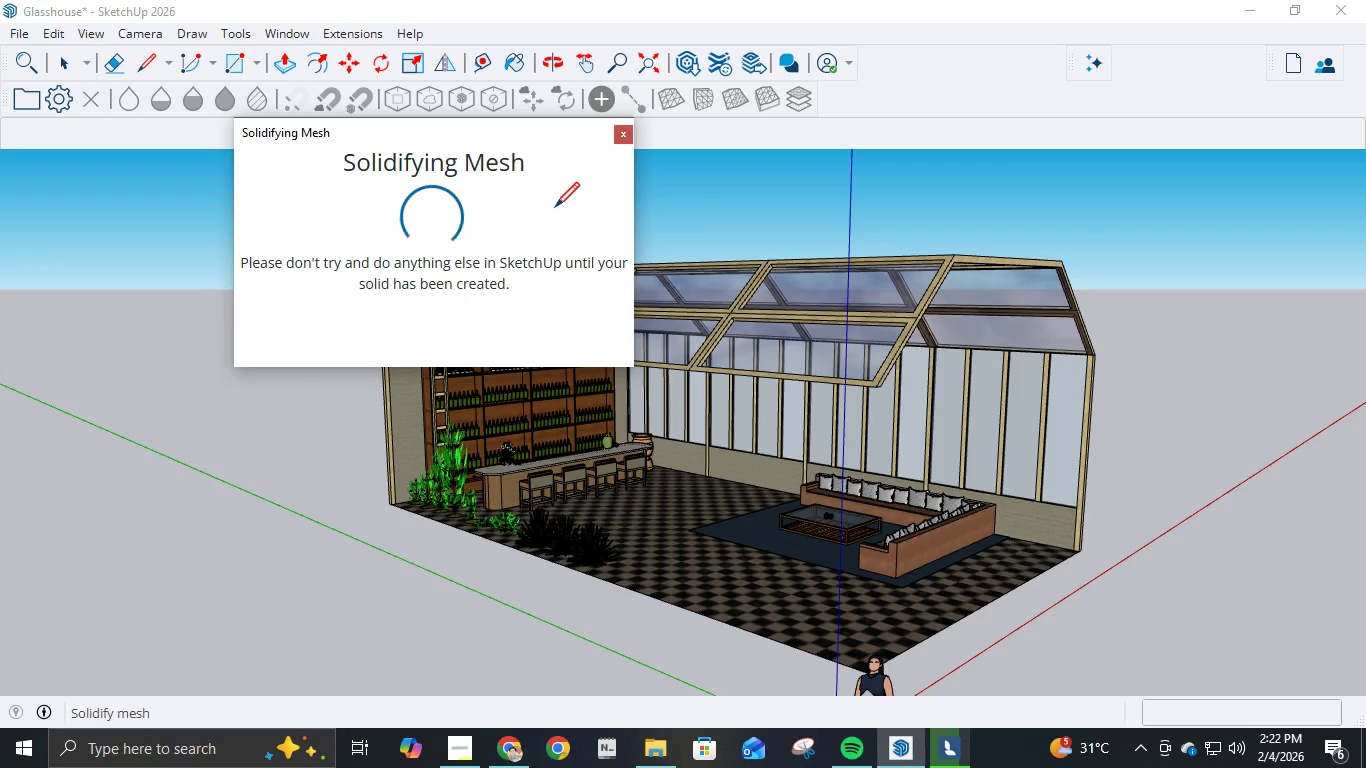 
left_click([661, 767])
 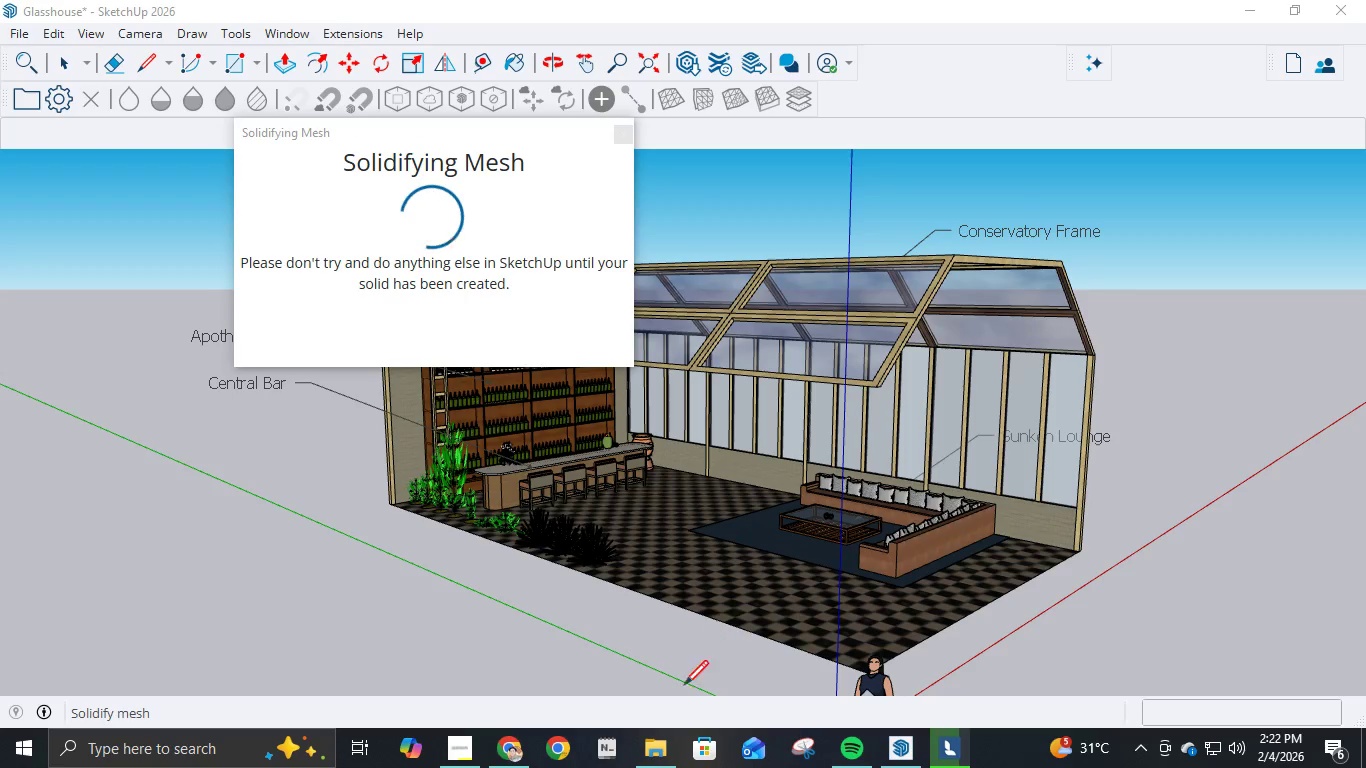 
left_click([661, 744])
 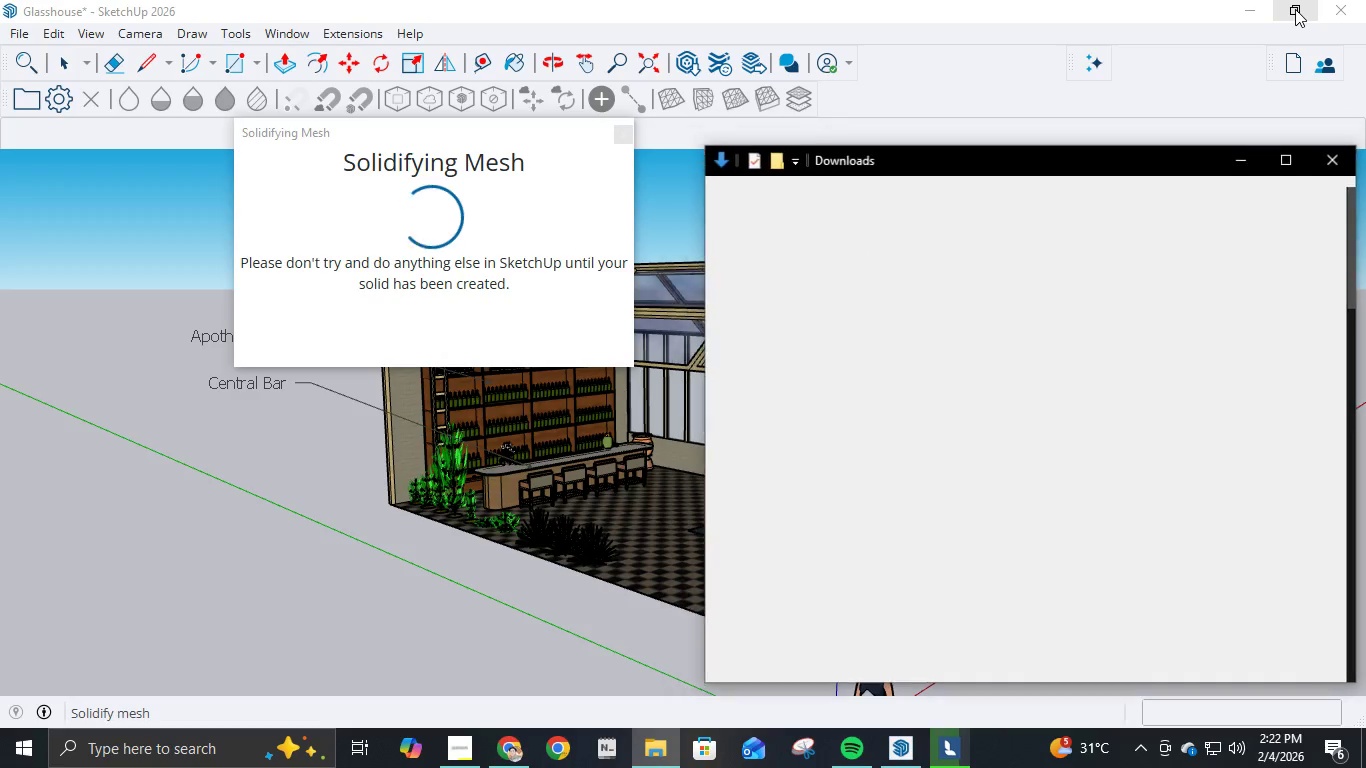 
left_click_drag(start_coordinate=[1136, 161], to_coordinate=[654, 117])
 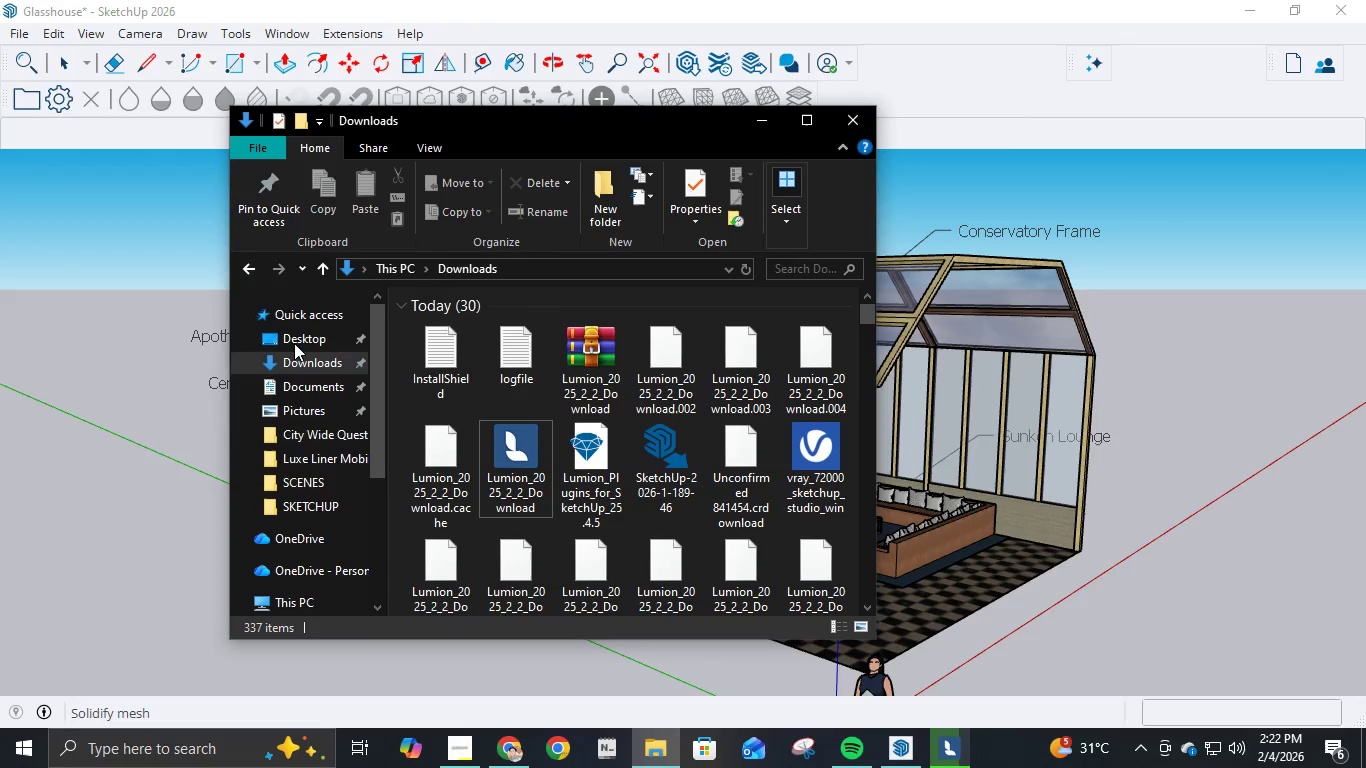 
left_click([295, 342])
 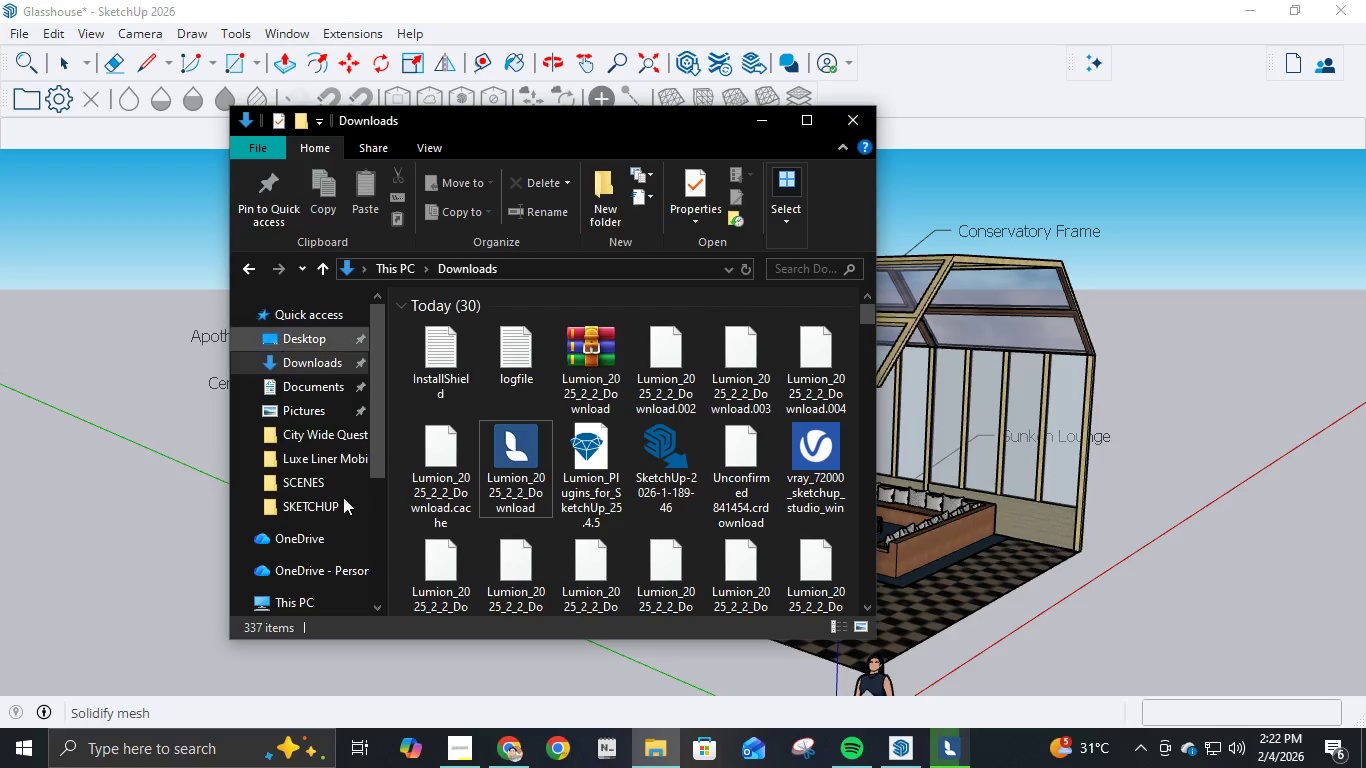 
left_click_drag(start_coordinate=[328, 496], to_coordinate=[473, 346])
 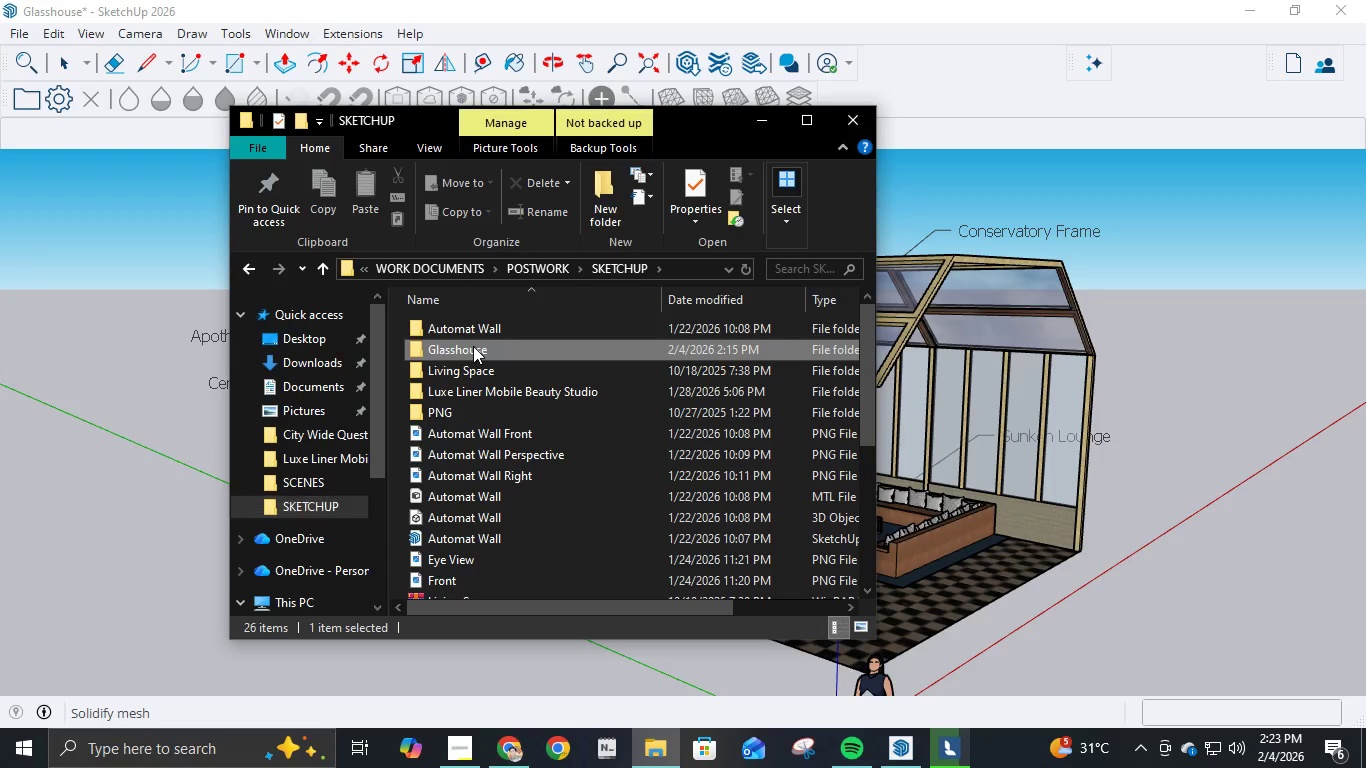 
double_click([473, 346])
 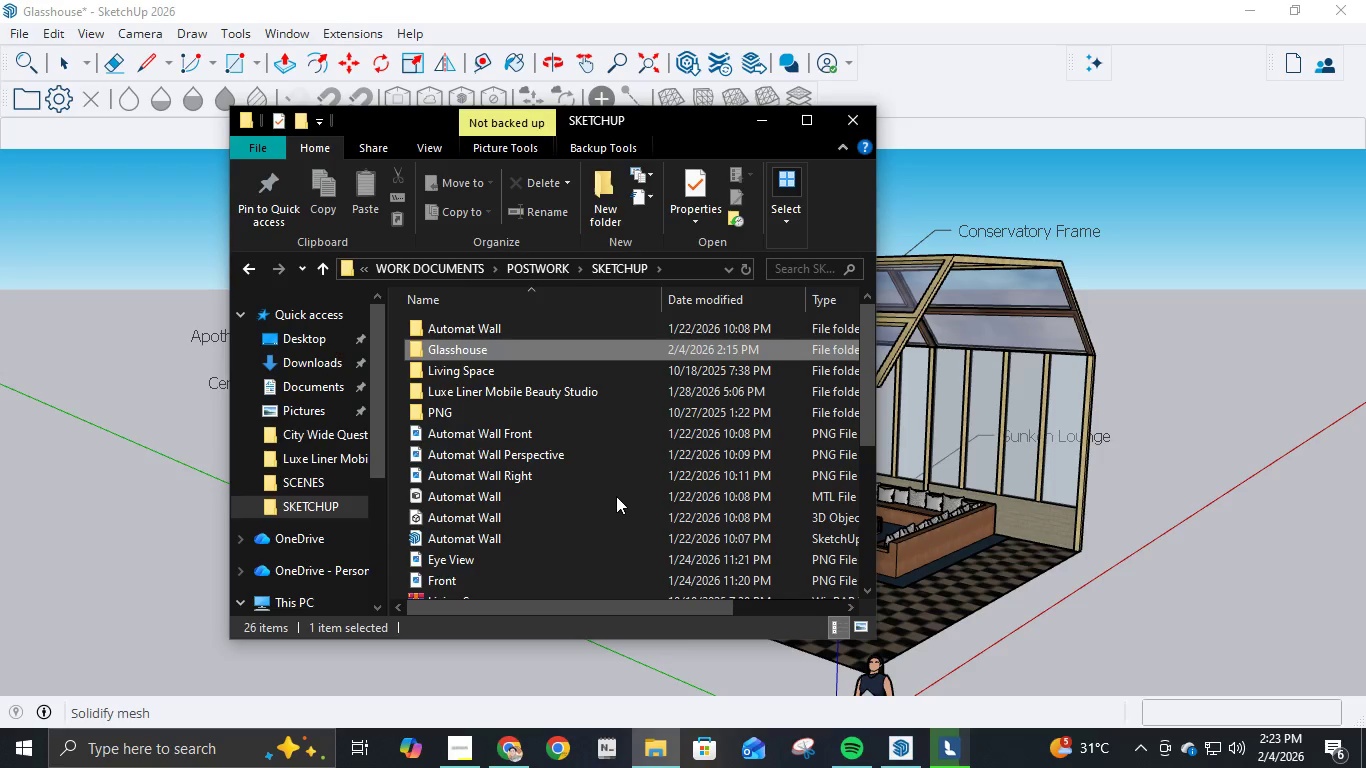 
wait(8.09)
 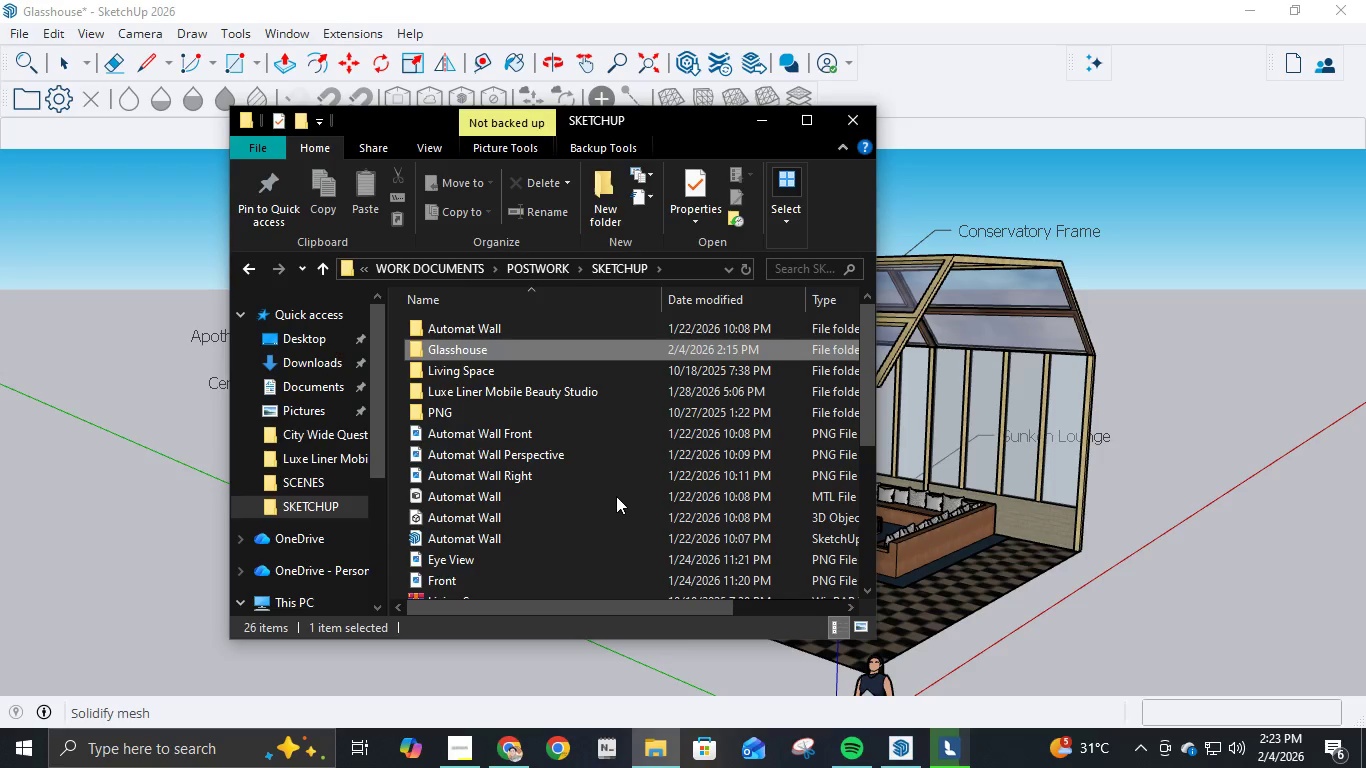 
left_click([455, 360])
 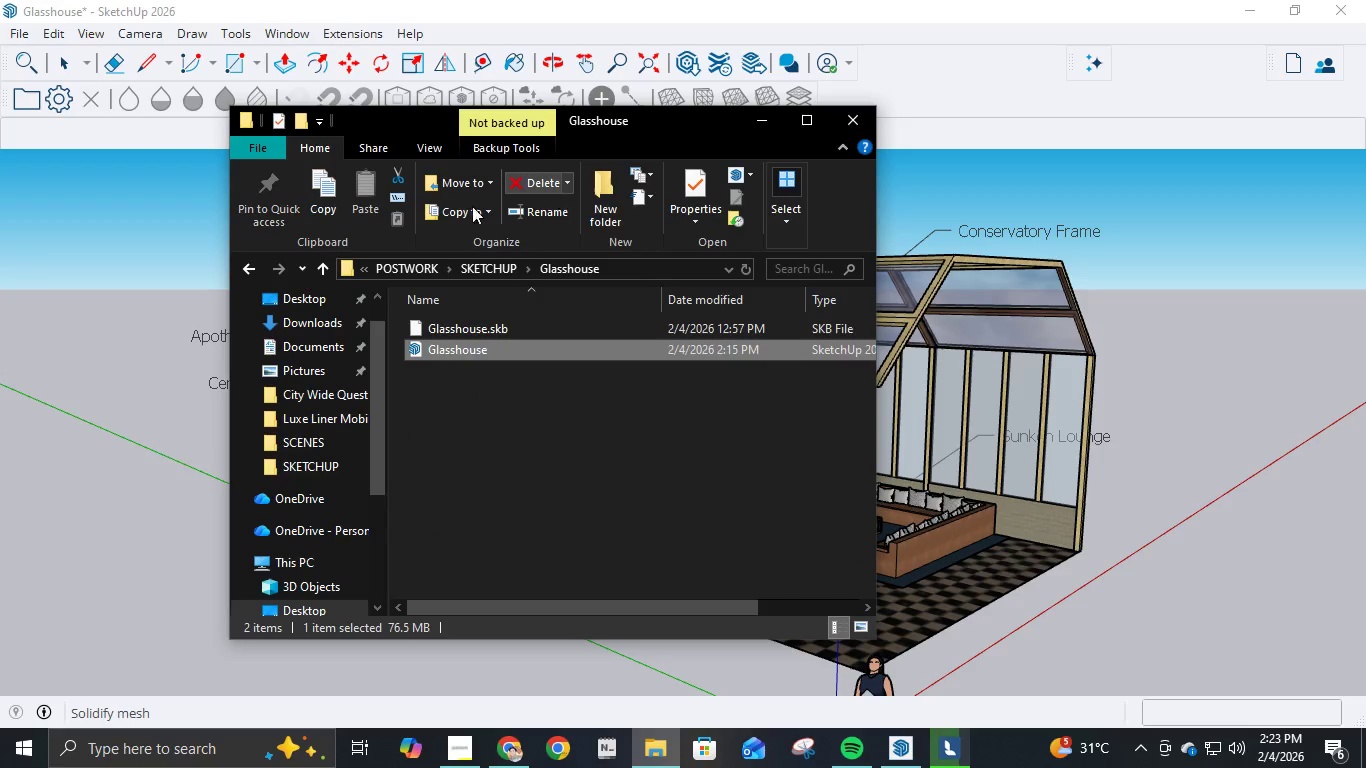 
wait(6.17)
 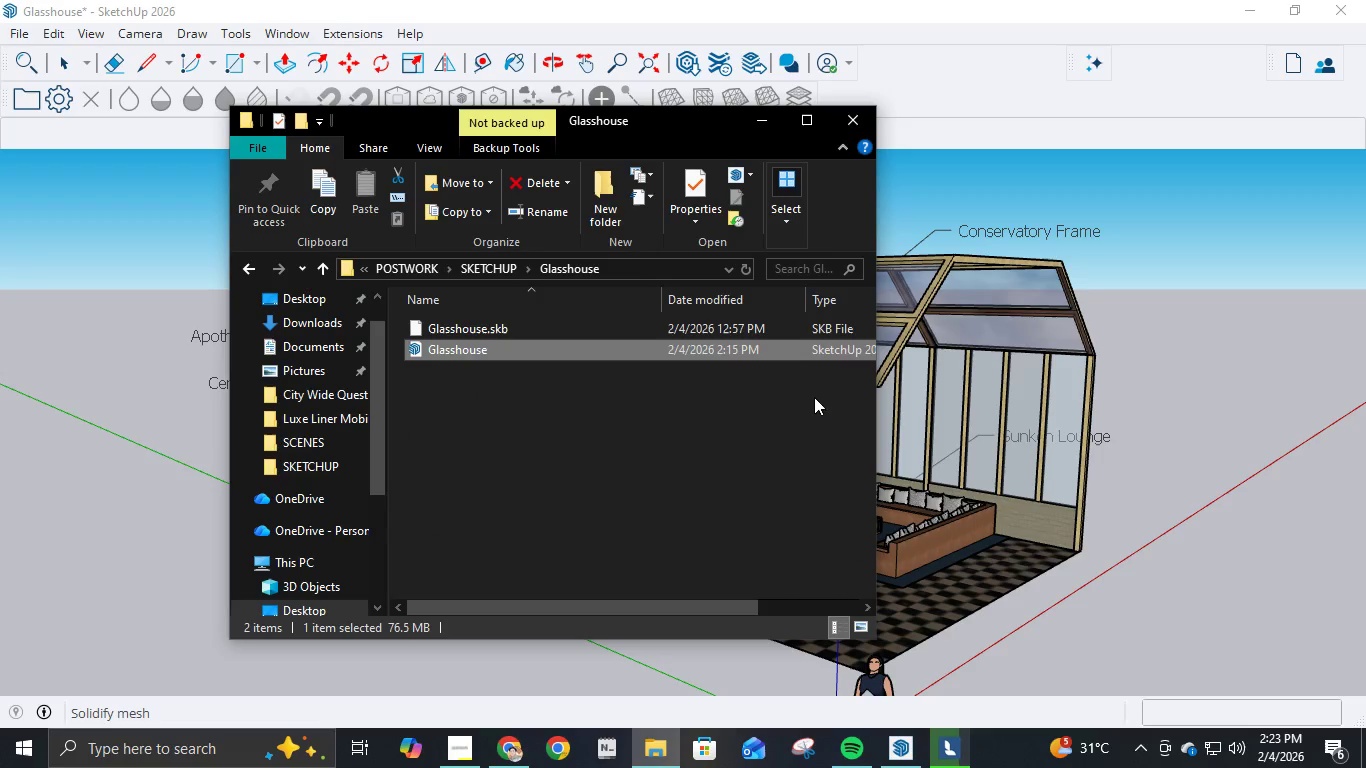 
left_click([479, 152])
 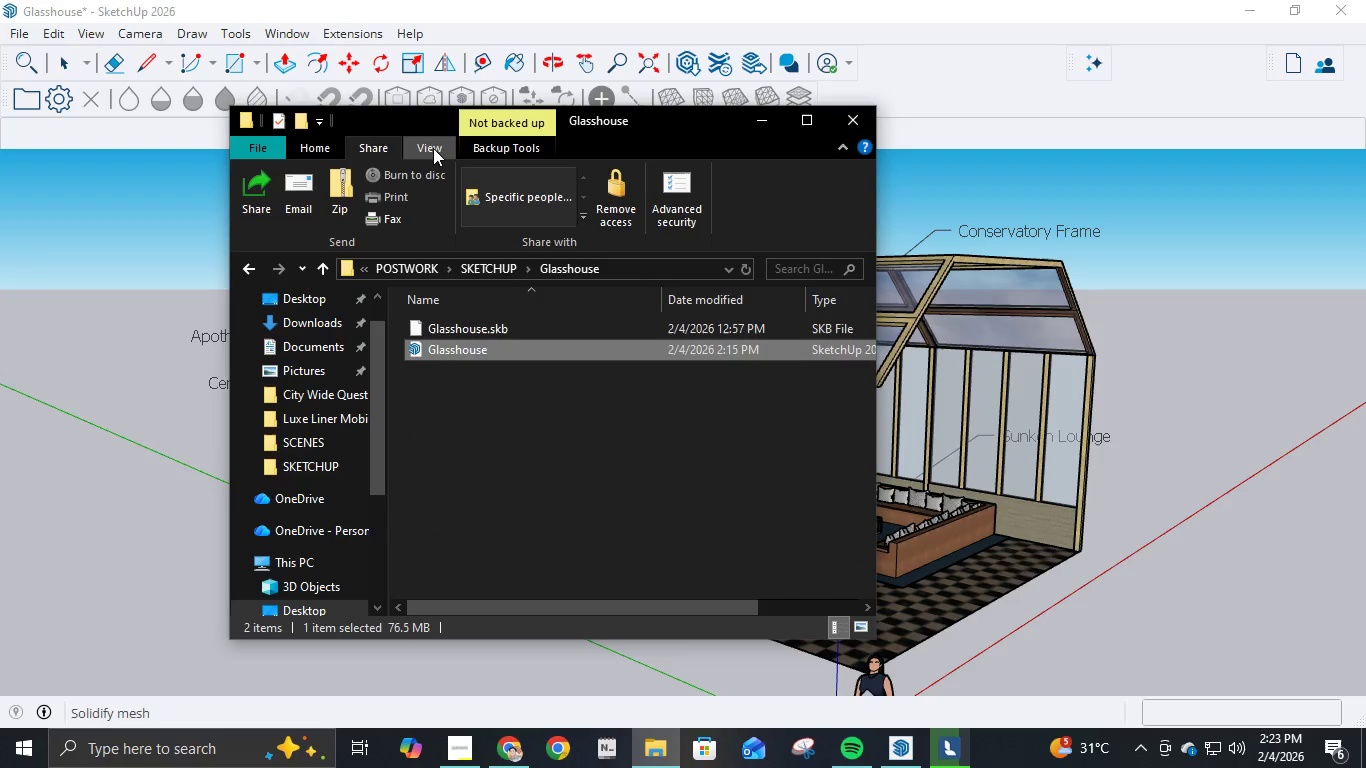 
left_click([433, 148])
 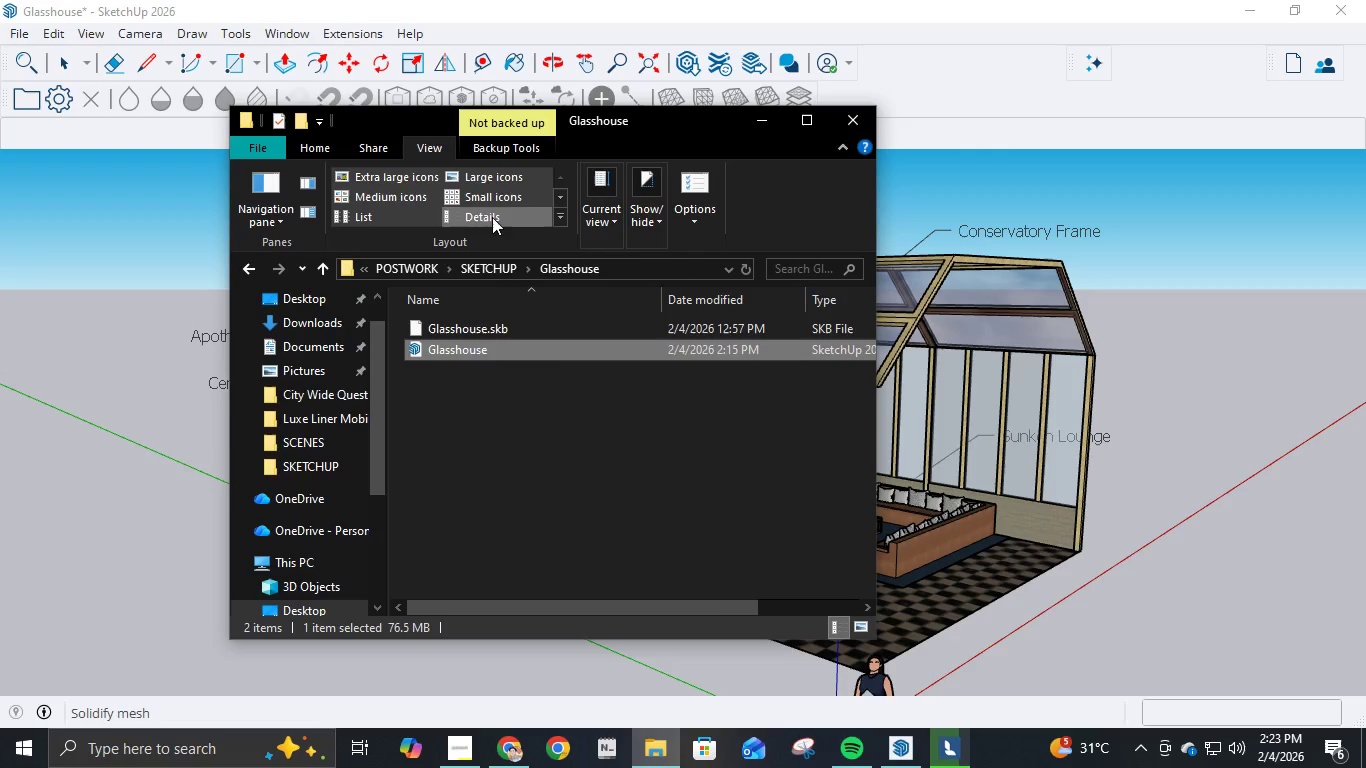 
left_click([273, 197])
 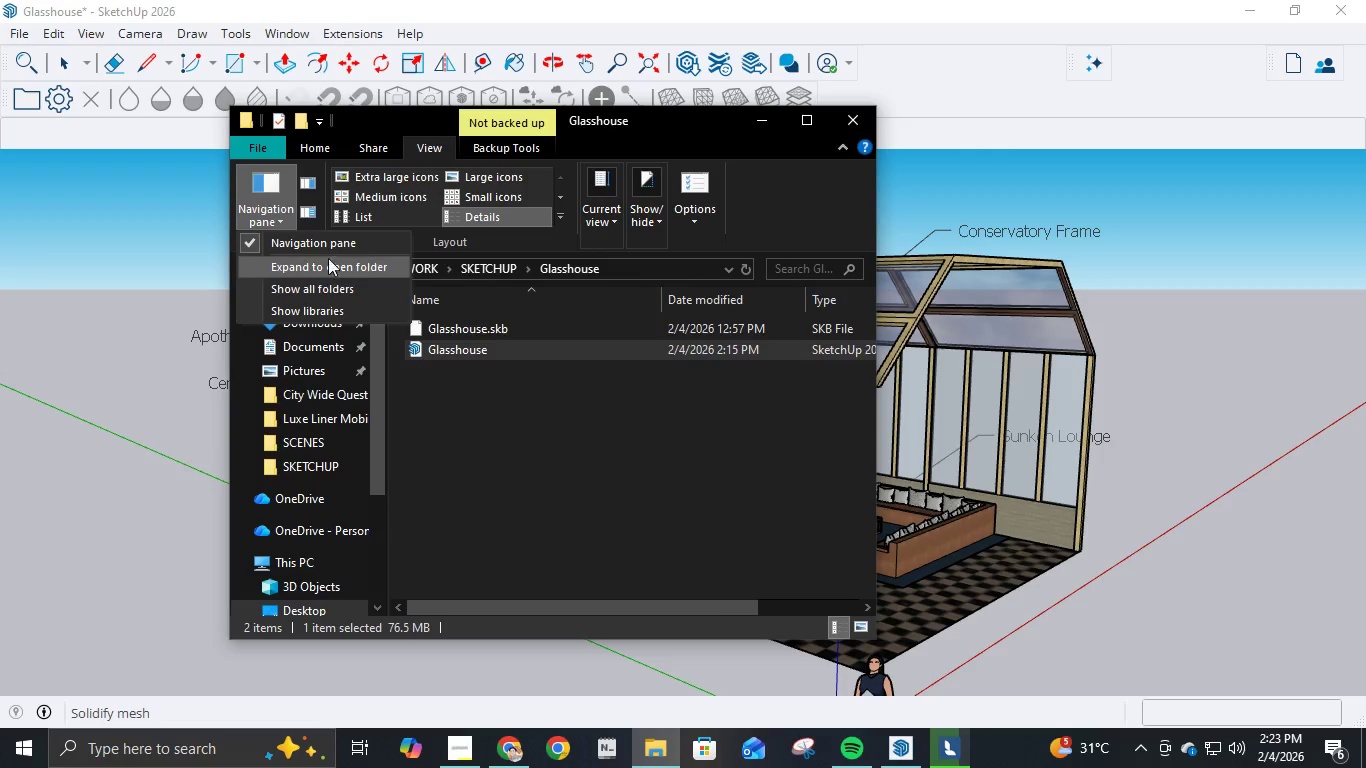 
left_click([266, 179])
 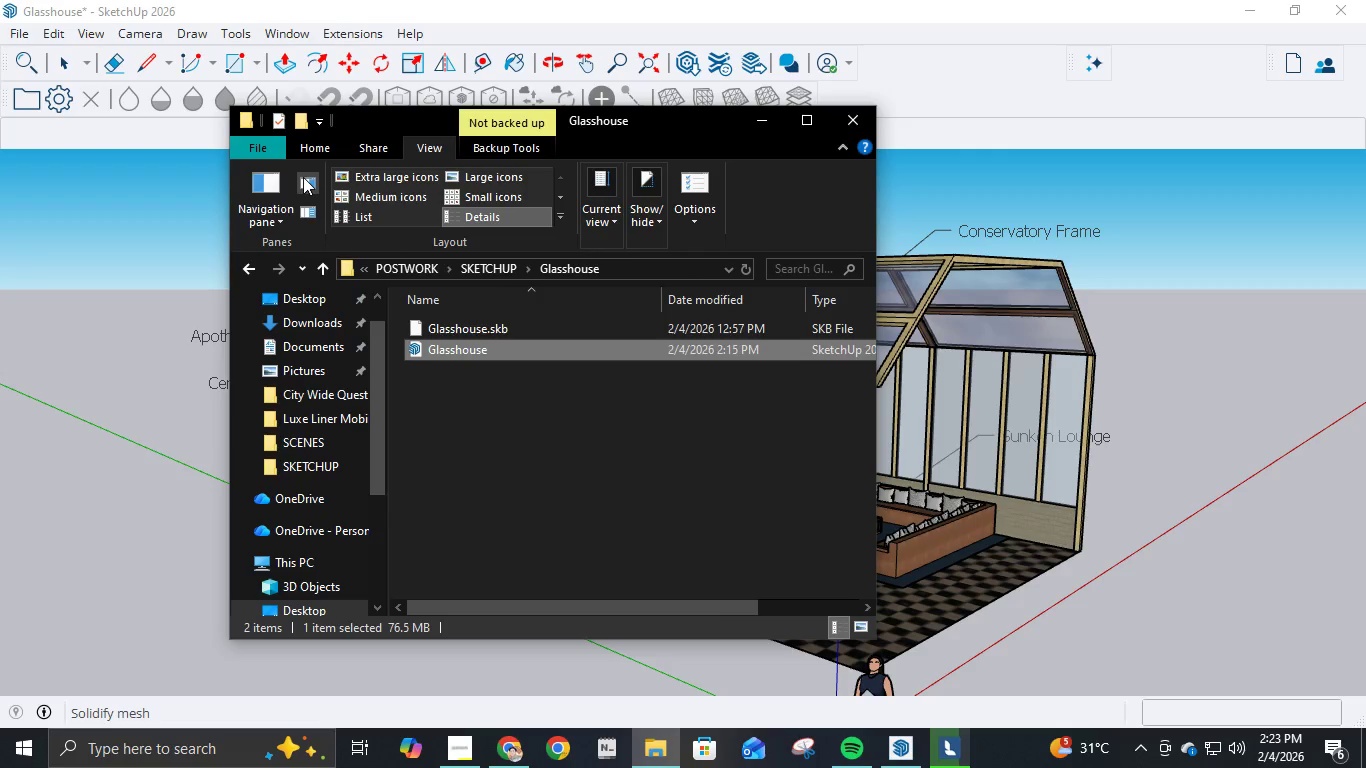 
left_click([303, 177])
 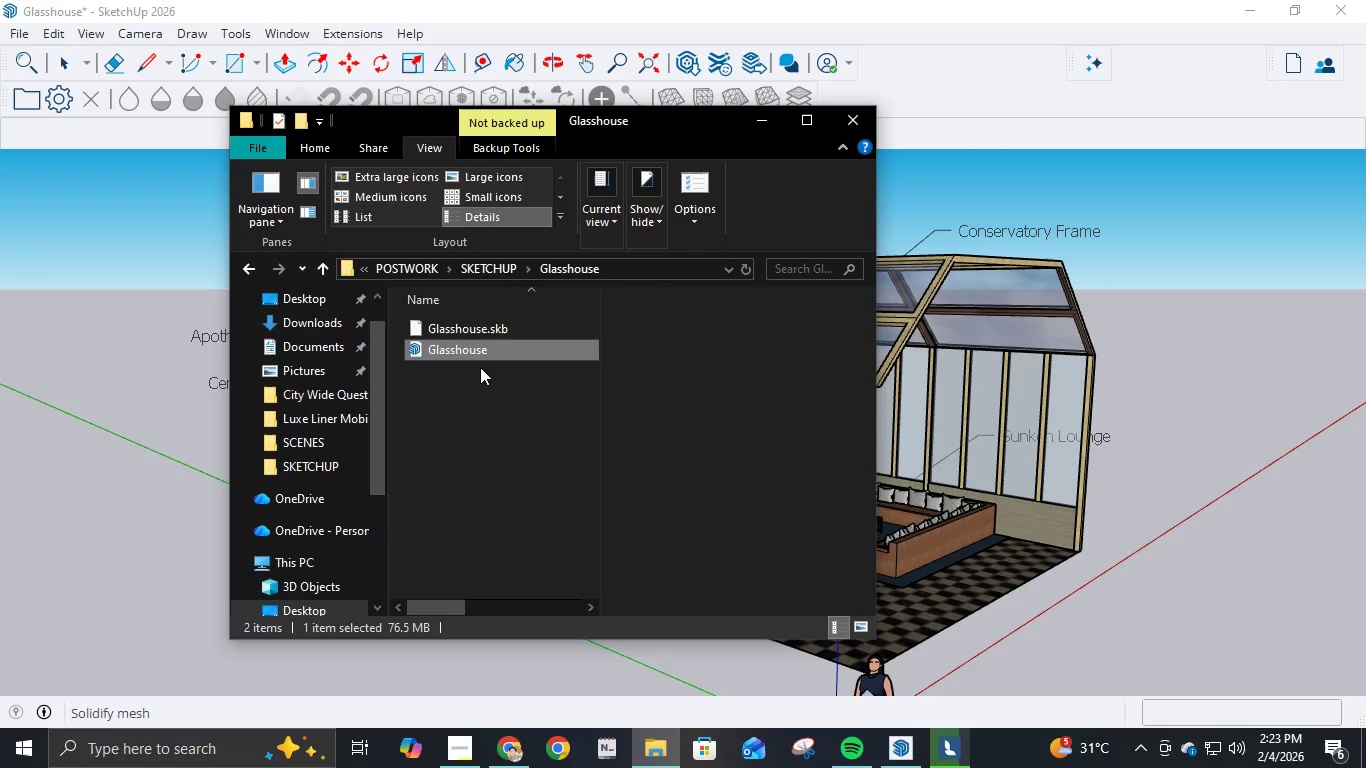 
left_click([478, 330])
 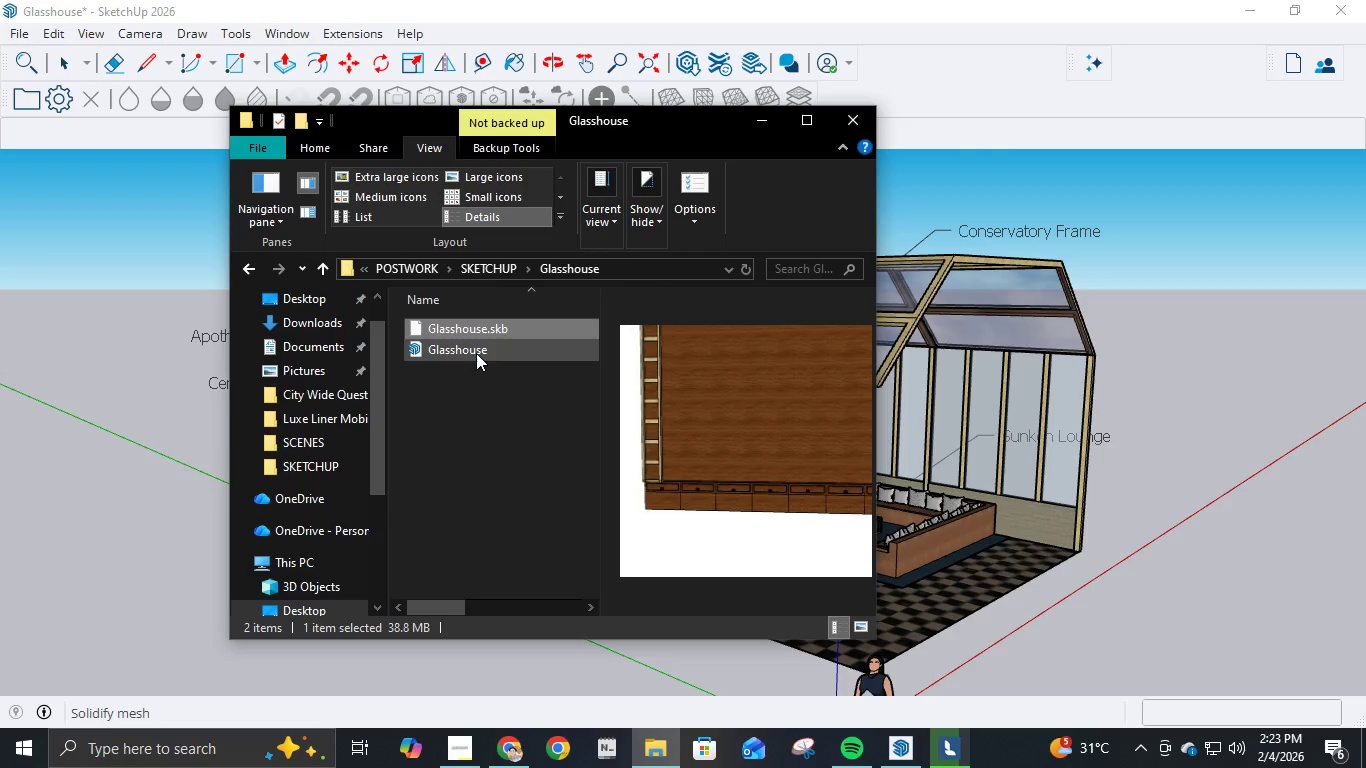 
left_click([476, 353])
 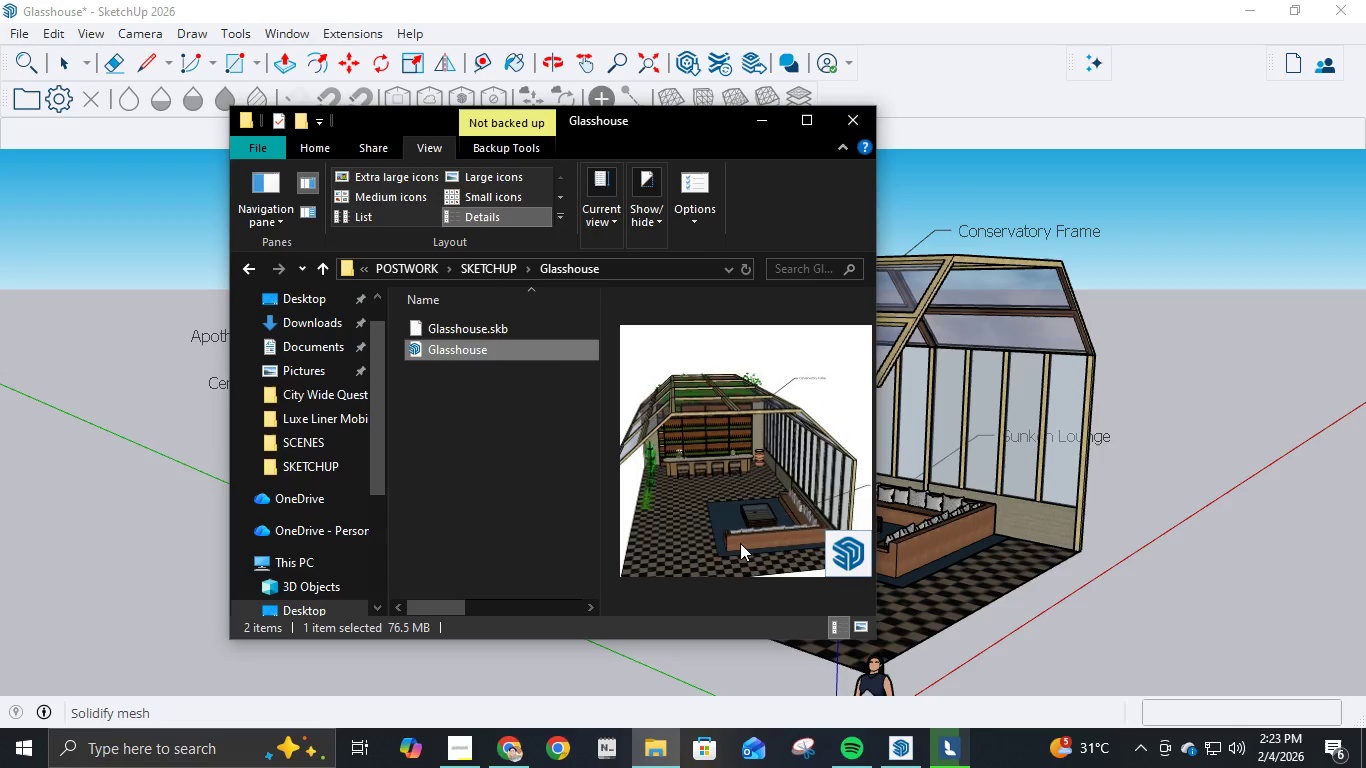 
scroll: coordinate [745, 533], scroll_direction: up, amount: 2.0
 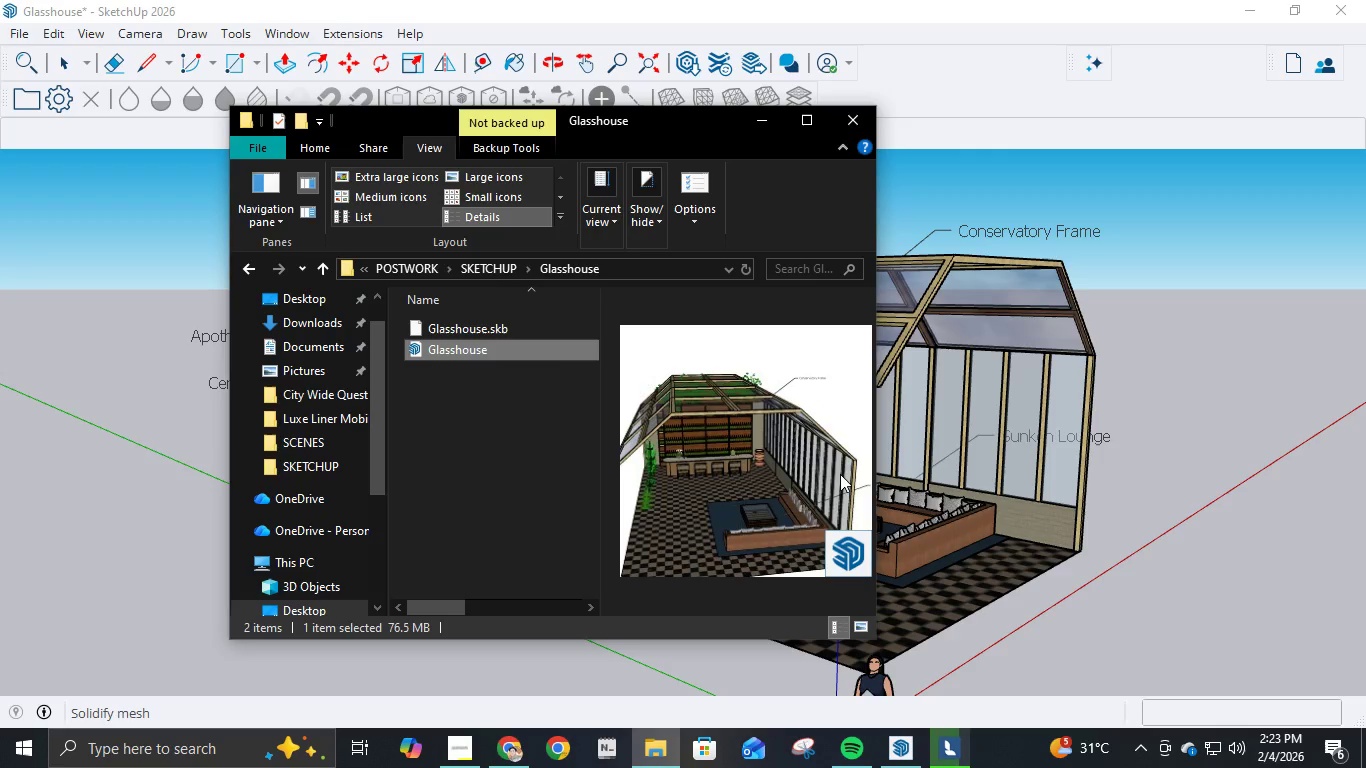 
wait(10.31)
 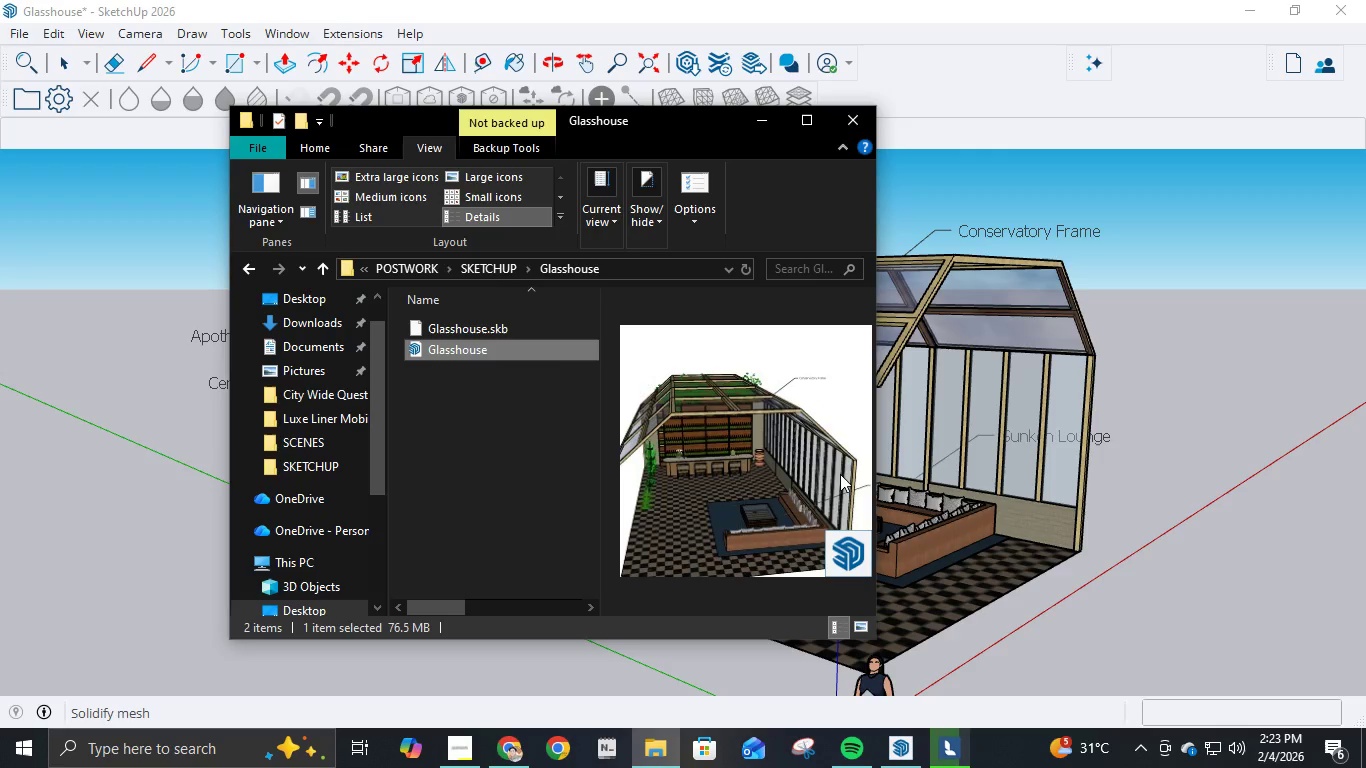 
left_click([1141, 7])
 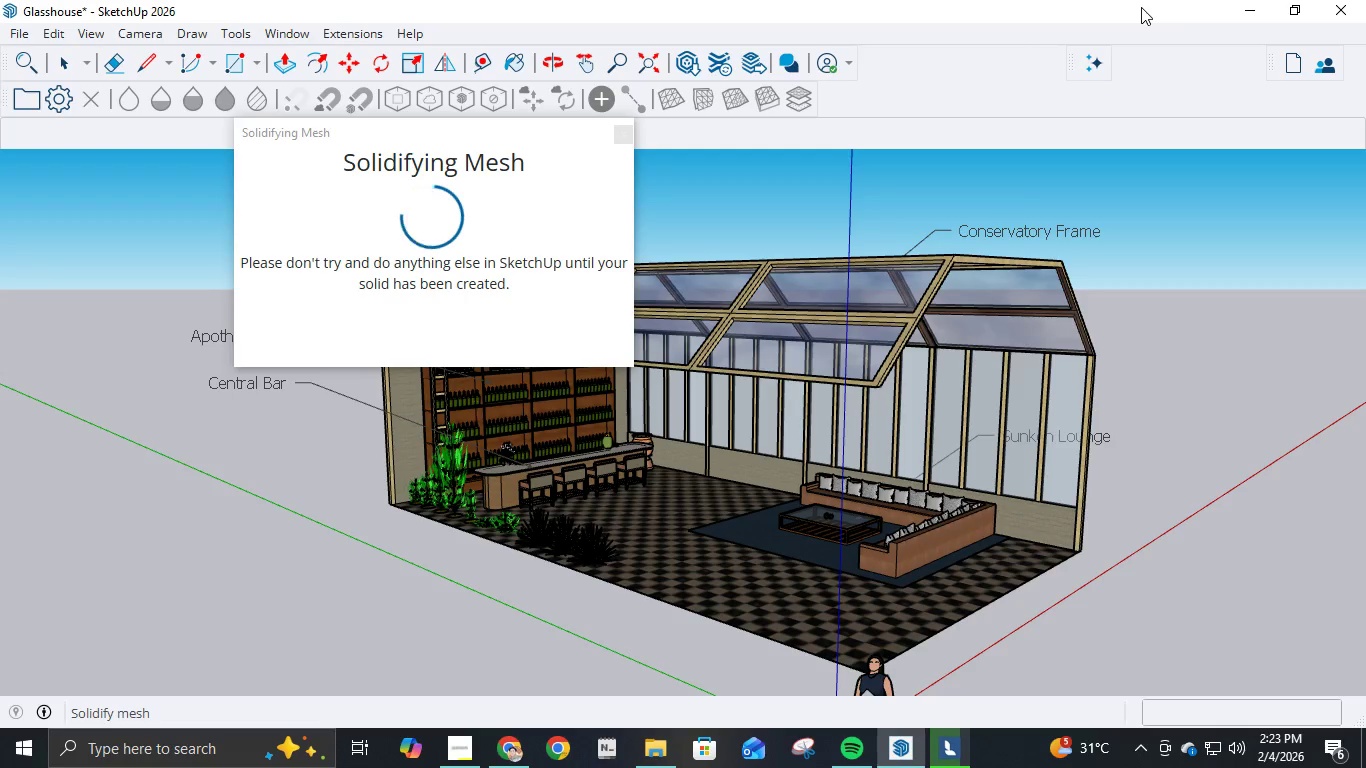 
wait(13.9)
 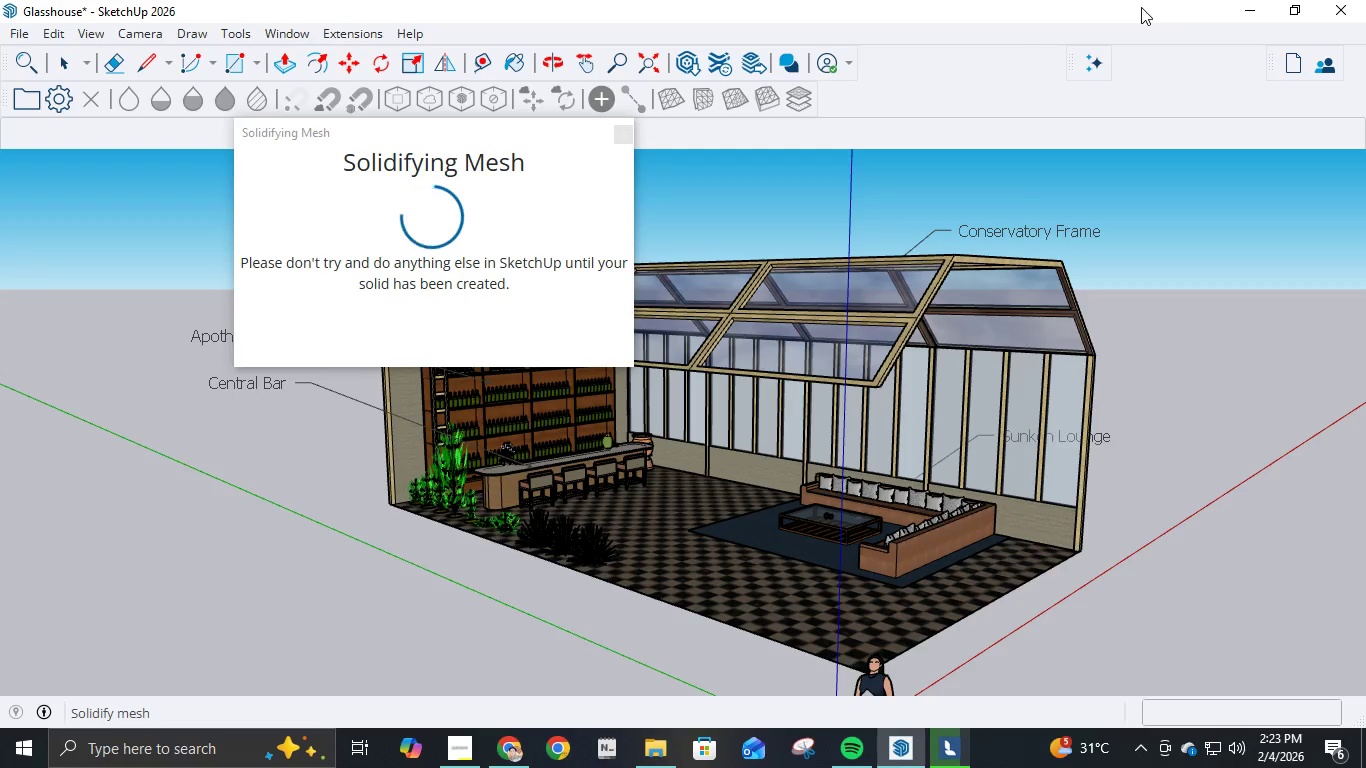 
mouse_move([1081, 61])
 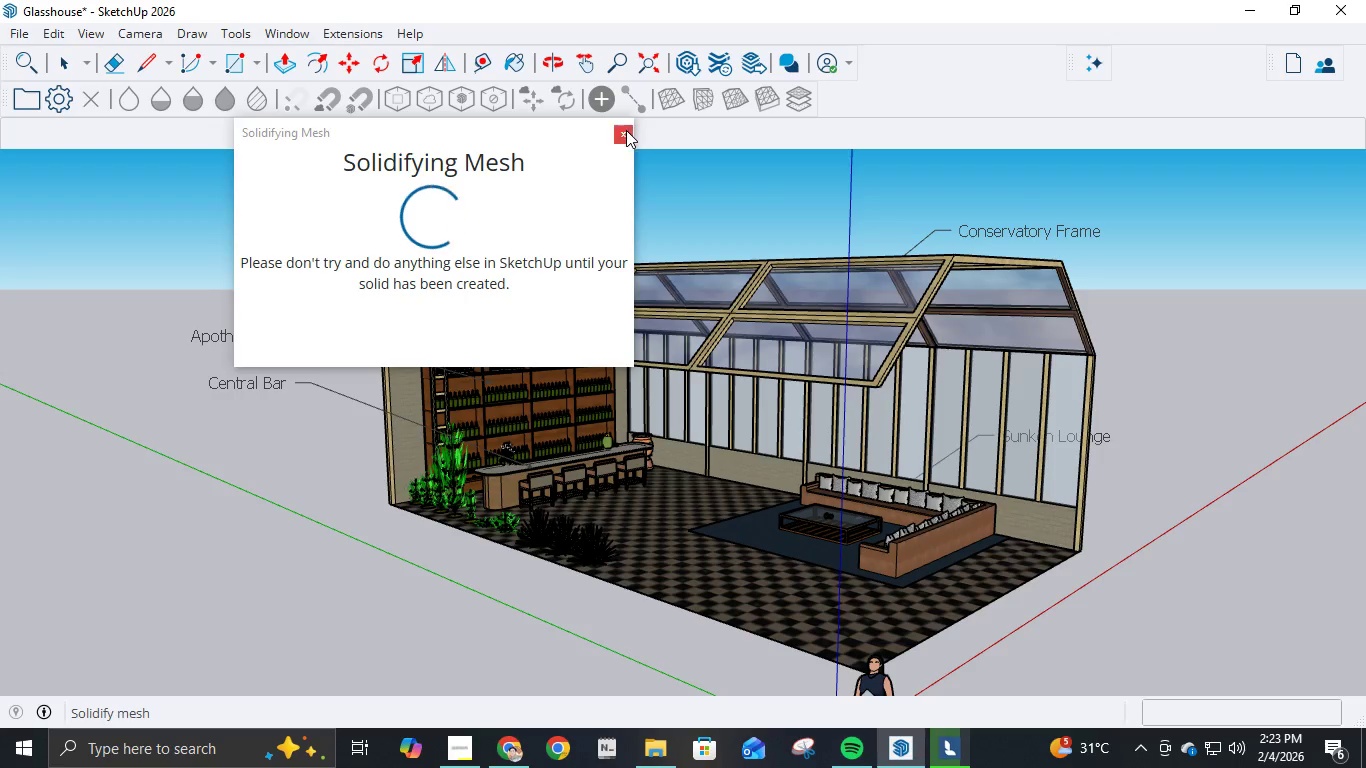 
left_click([583, 127])
 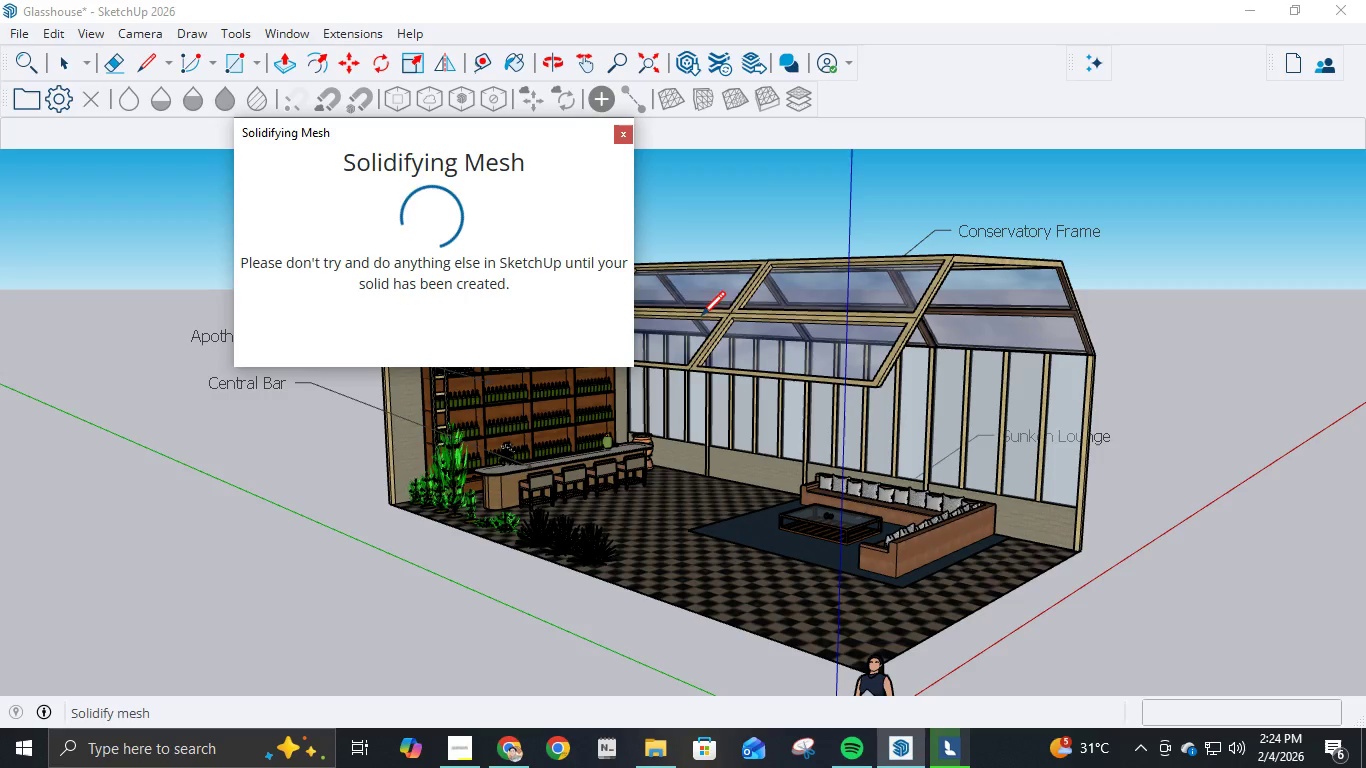 
right_click([906, 746])
 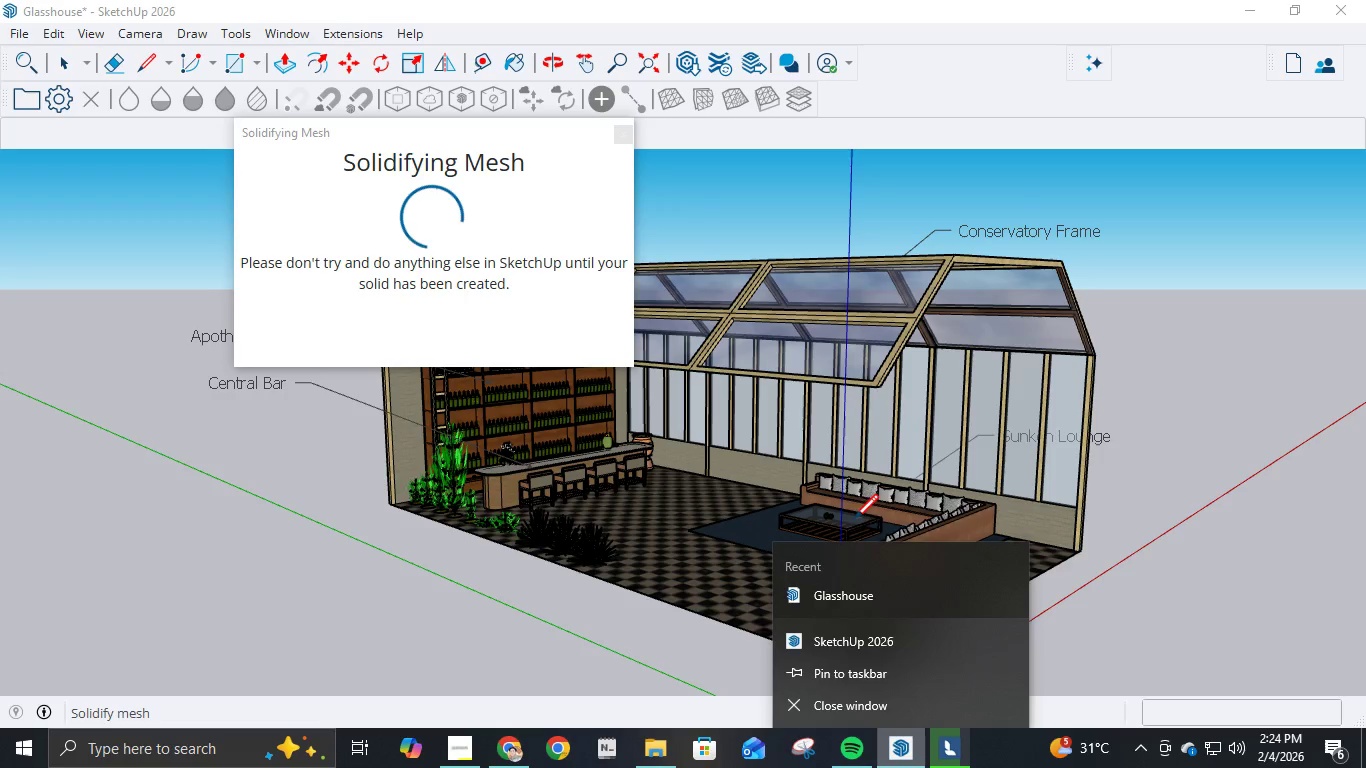 
left_click([962, 0])
 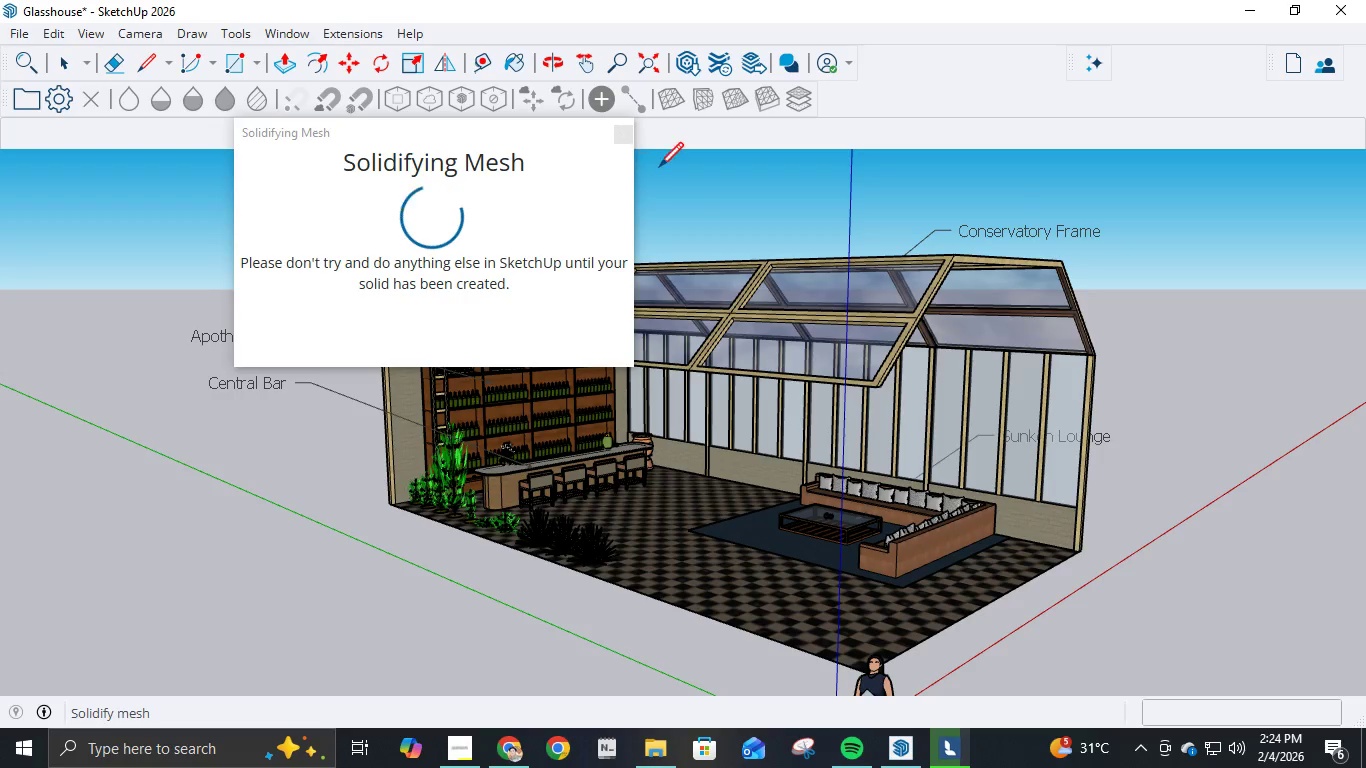 
wait(48.83)
 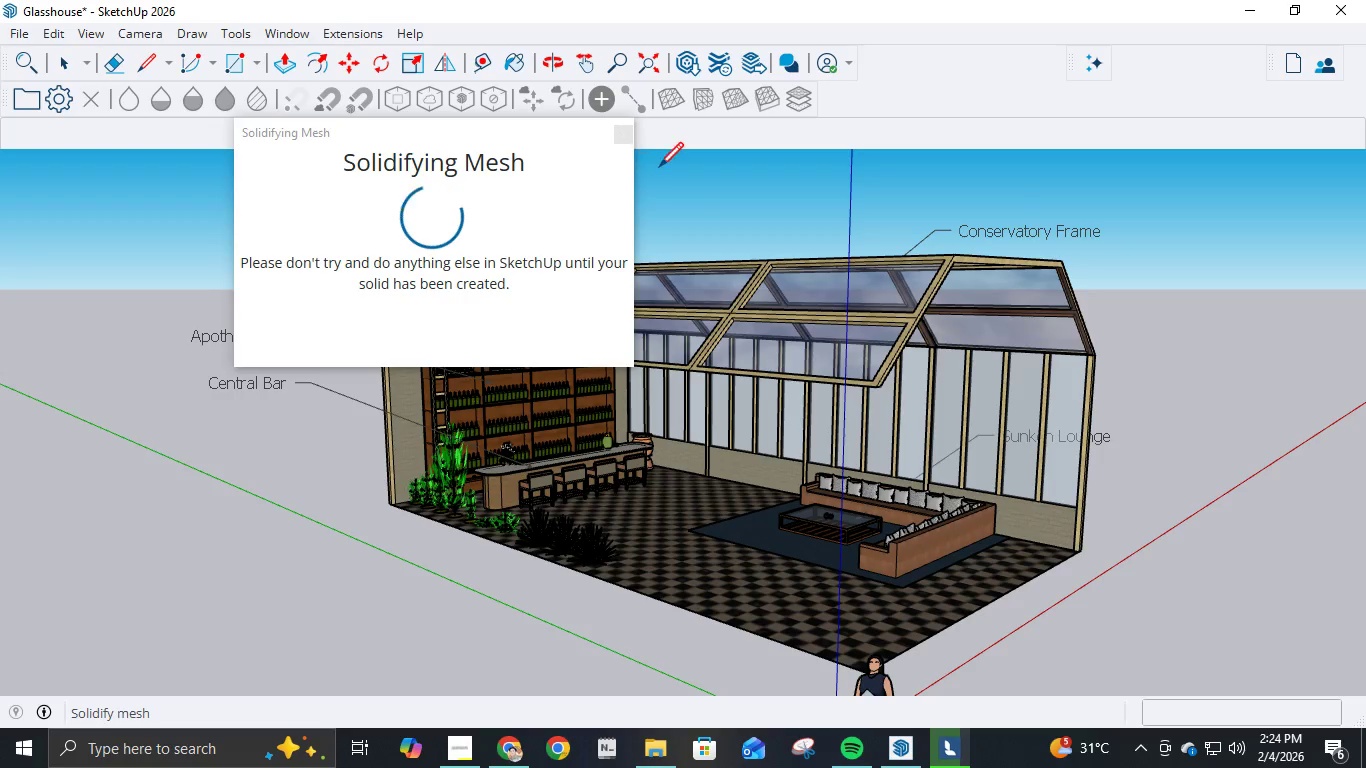 
mouse_move([249, 403])
 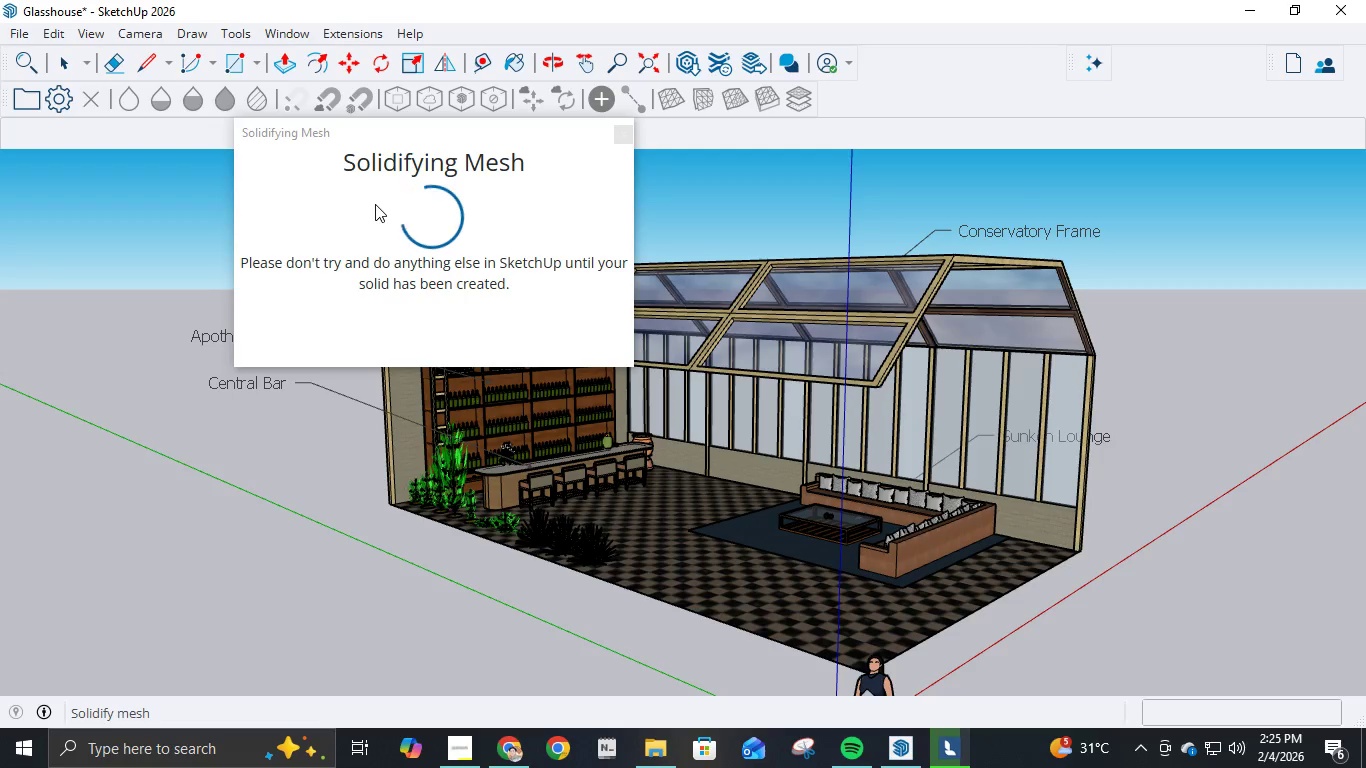 
wait(8.34)
 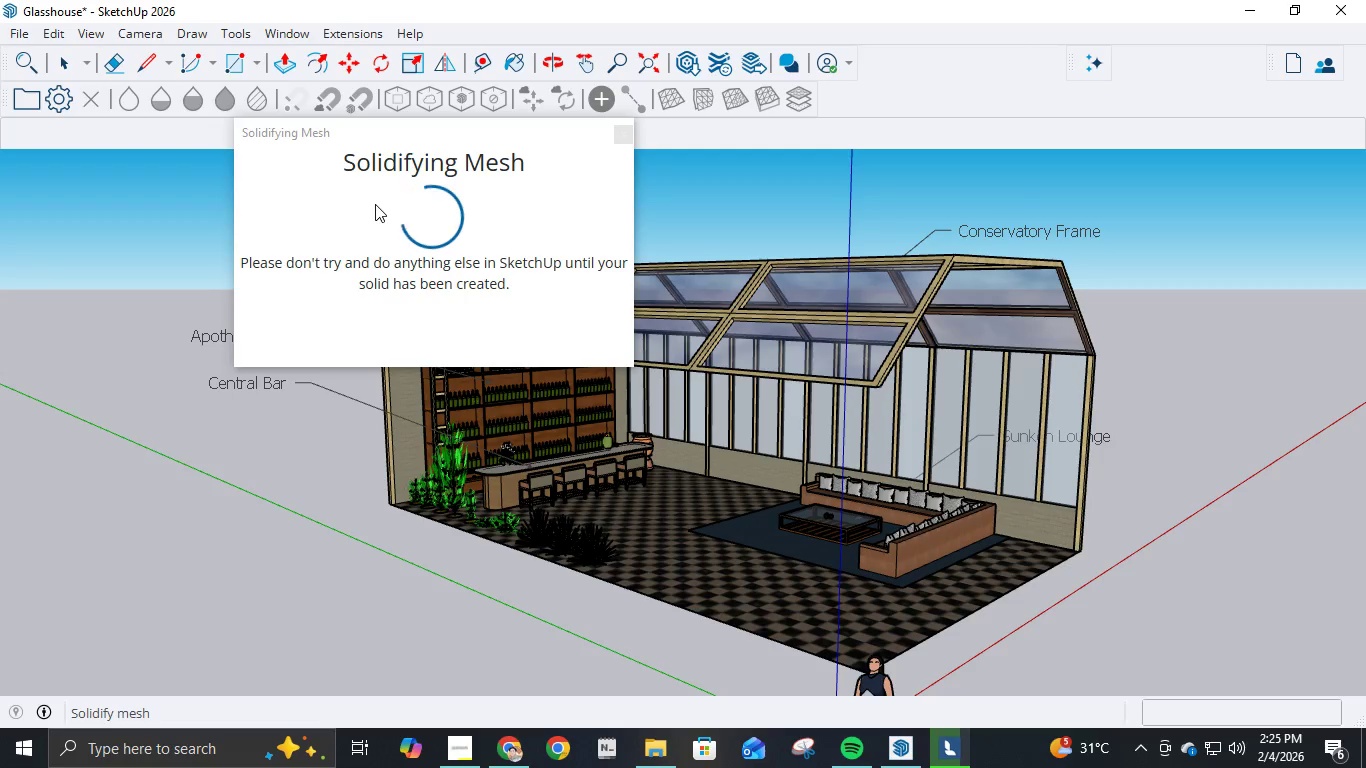 
left_click([460, 156])
 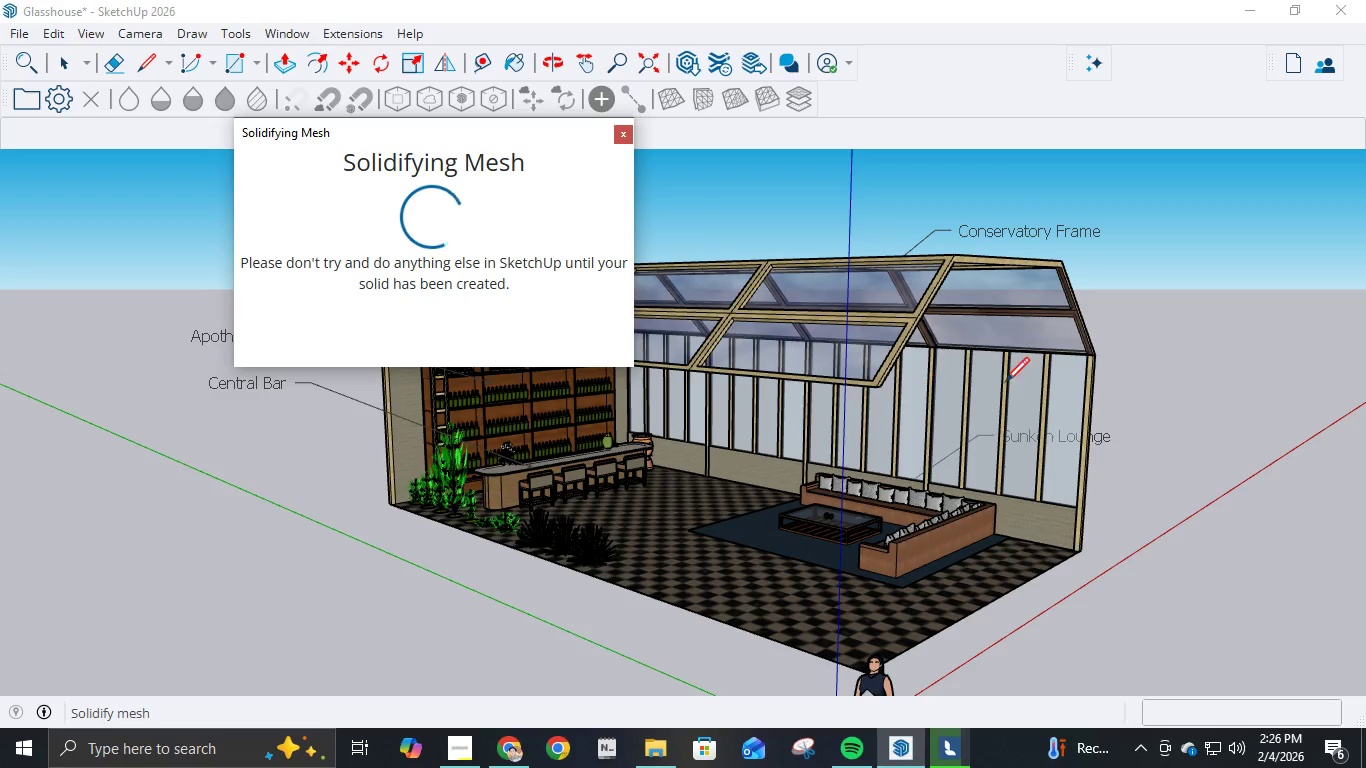 
wait(101.58)
 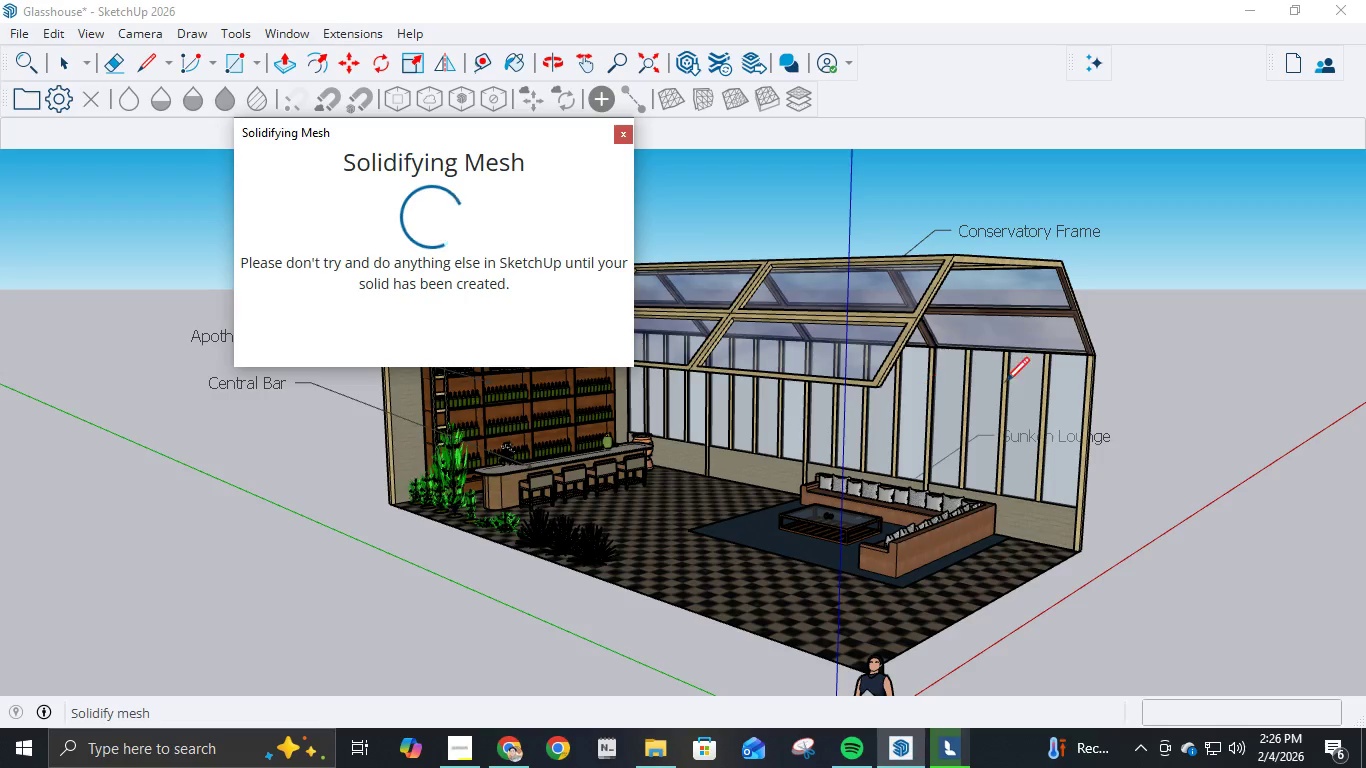 
double_click([616, 135])
 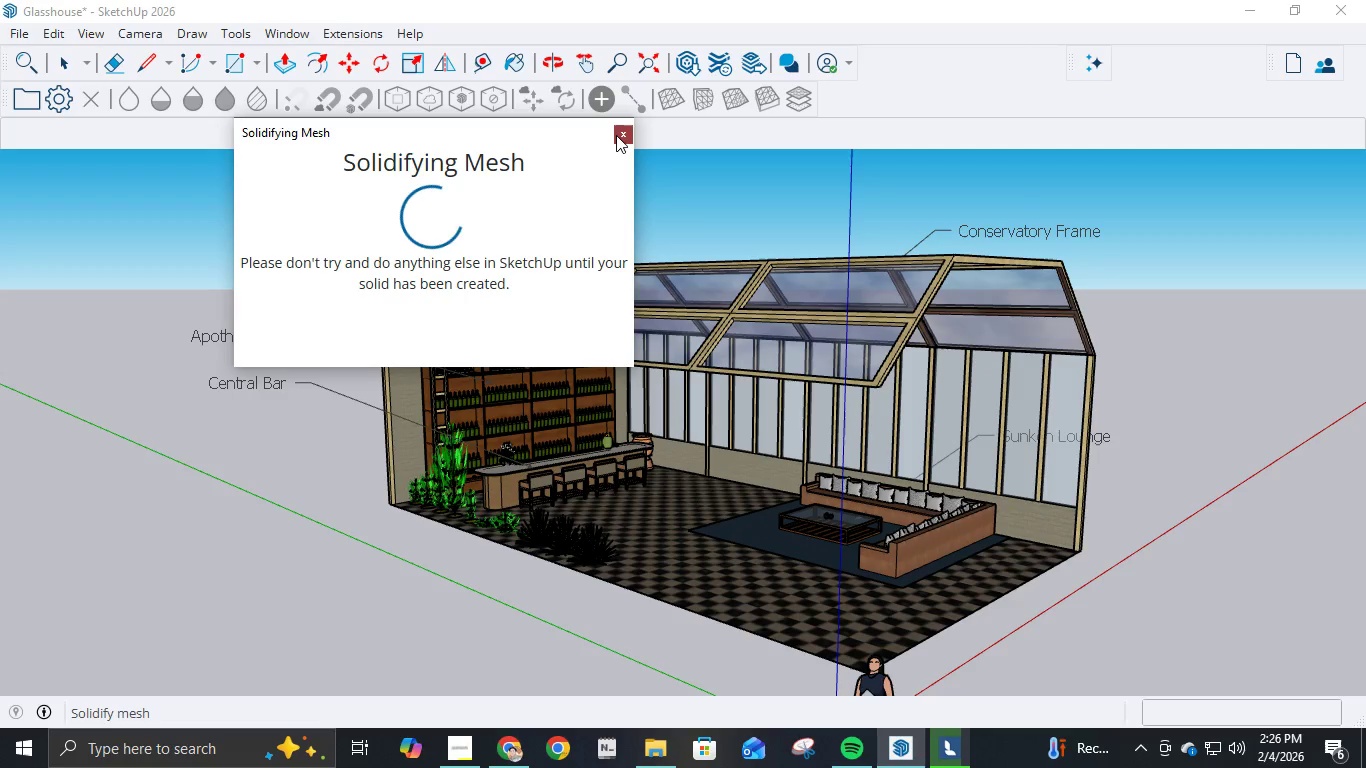 
triple_click([616, 135])
 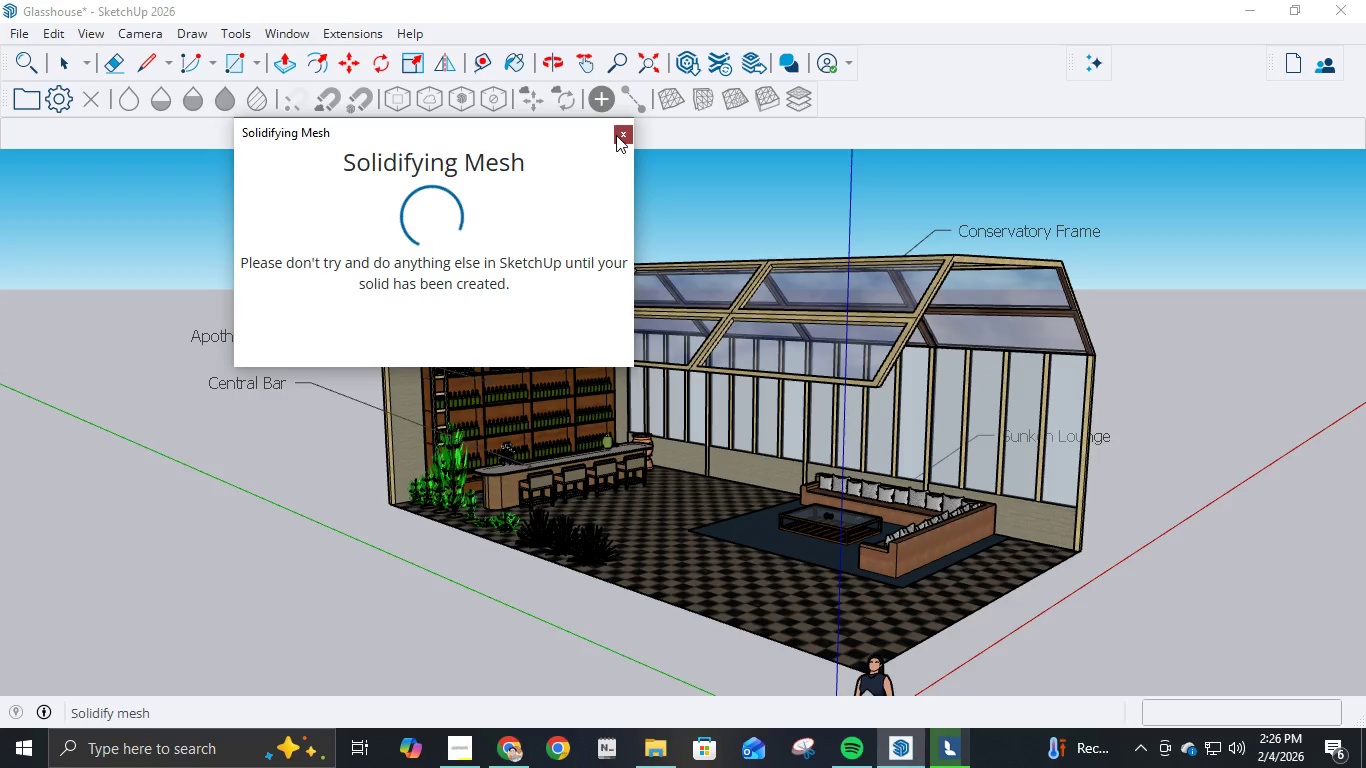 
triple_click([616, 135])
 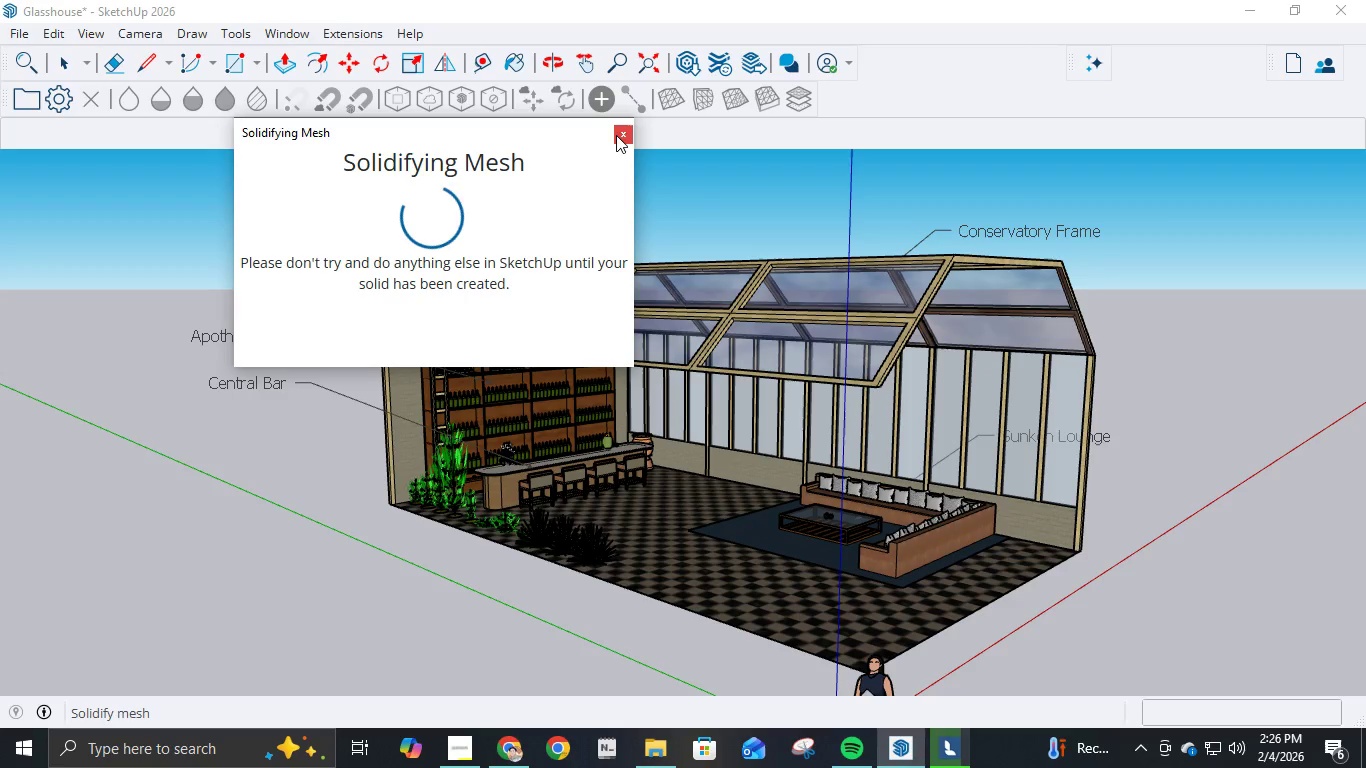 
triple_click([616, 135])
 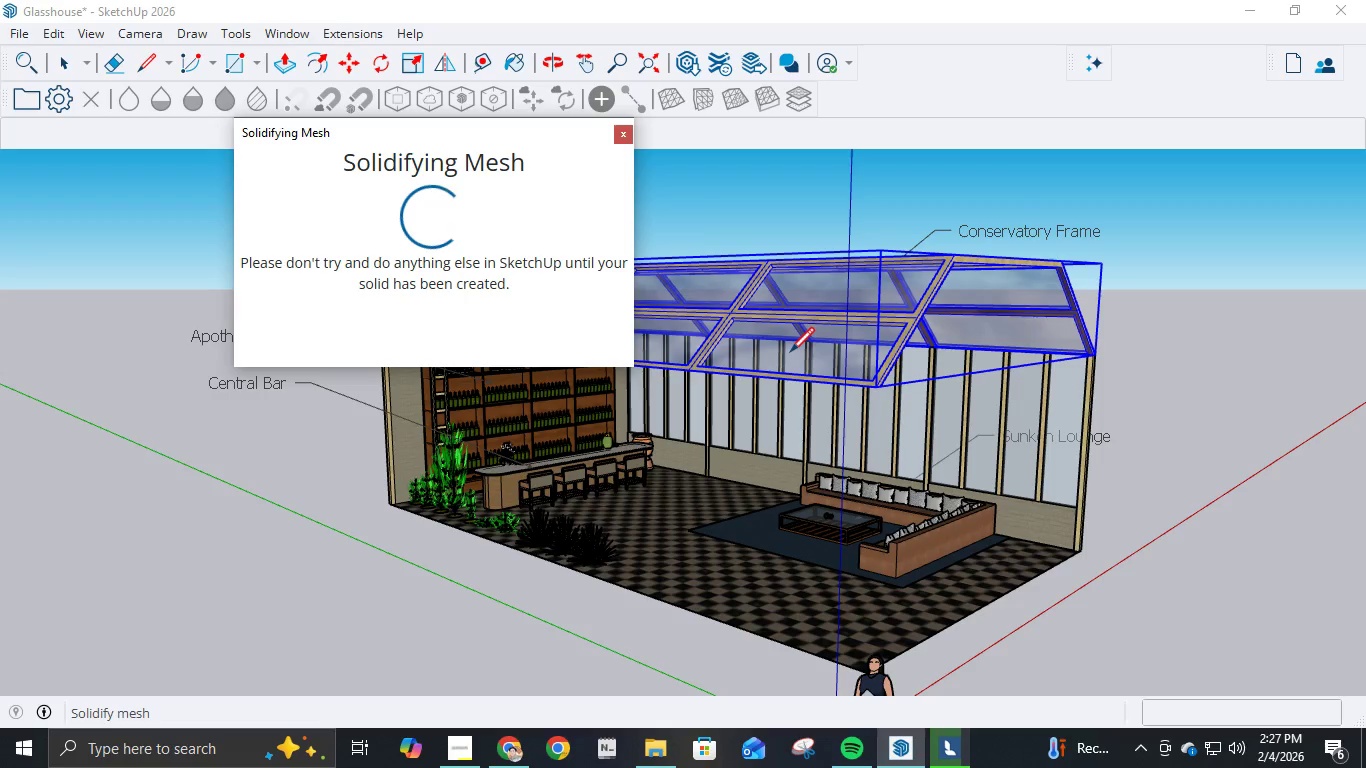 
wait(17.16)
 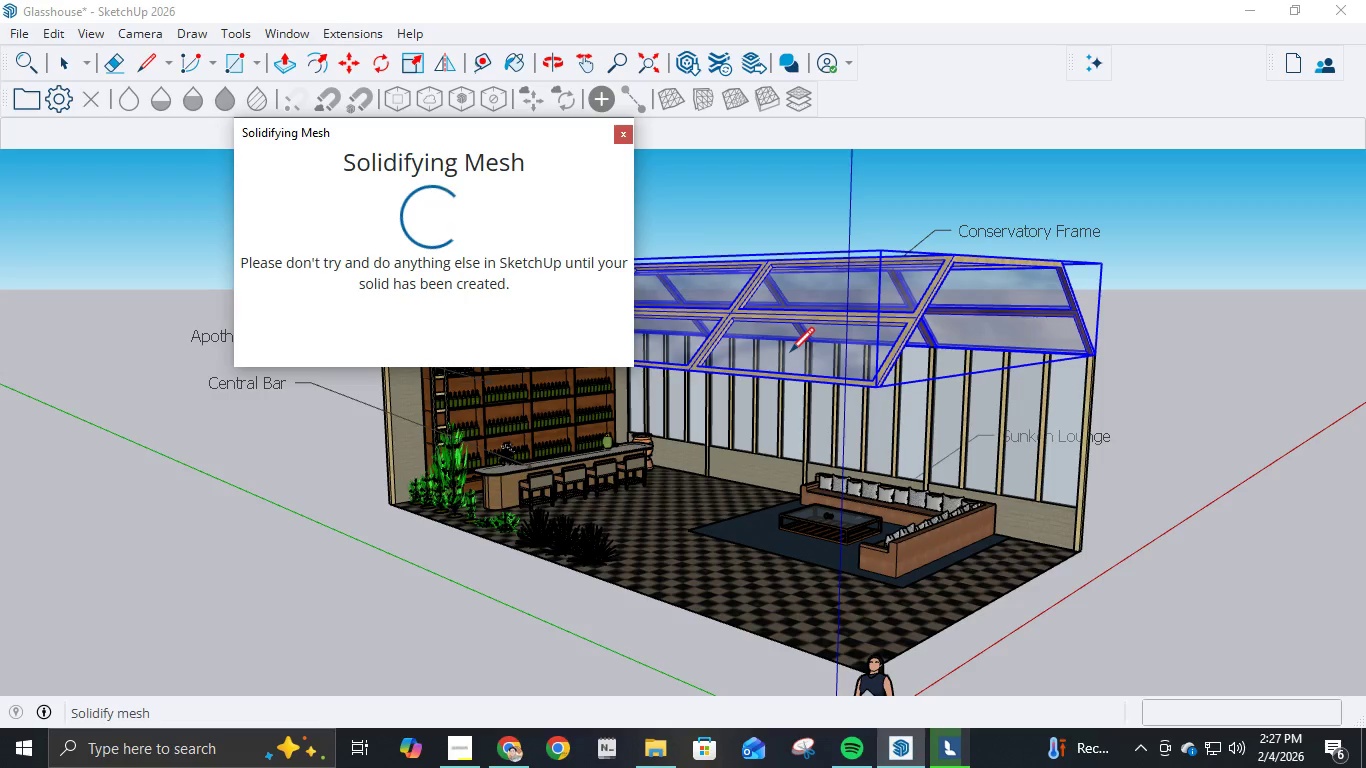 
left_click([646, 749])
 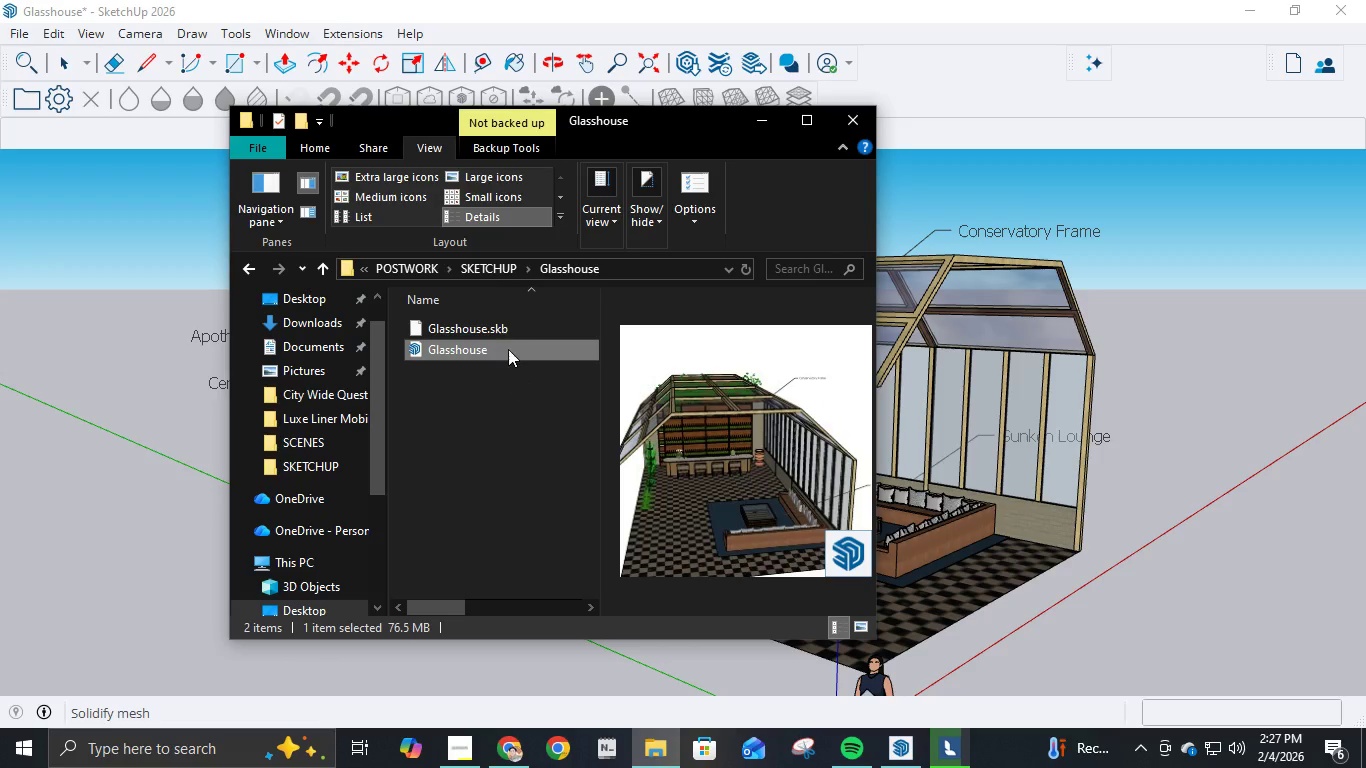 
double_click([508, 349])
 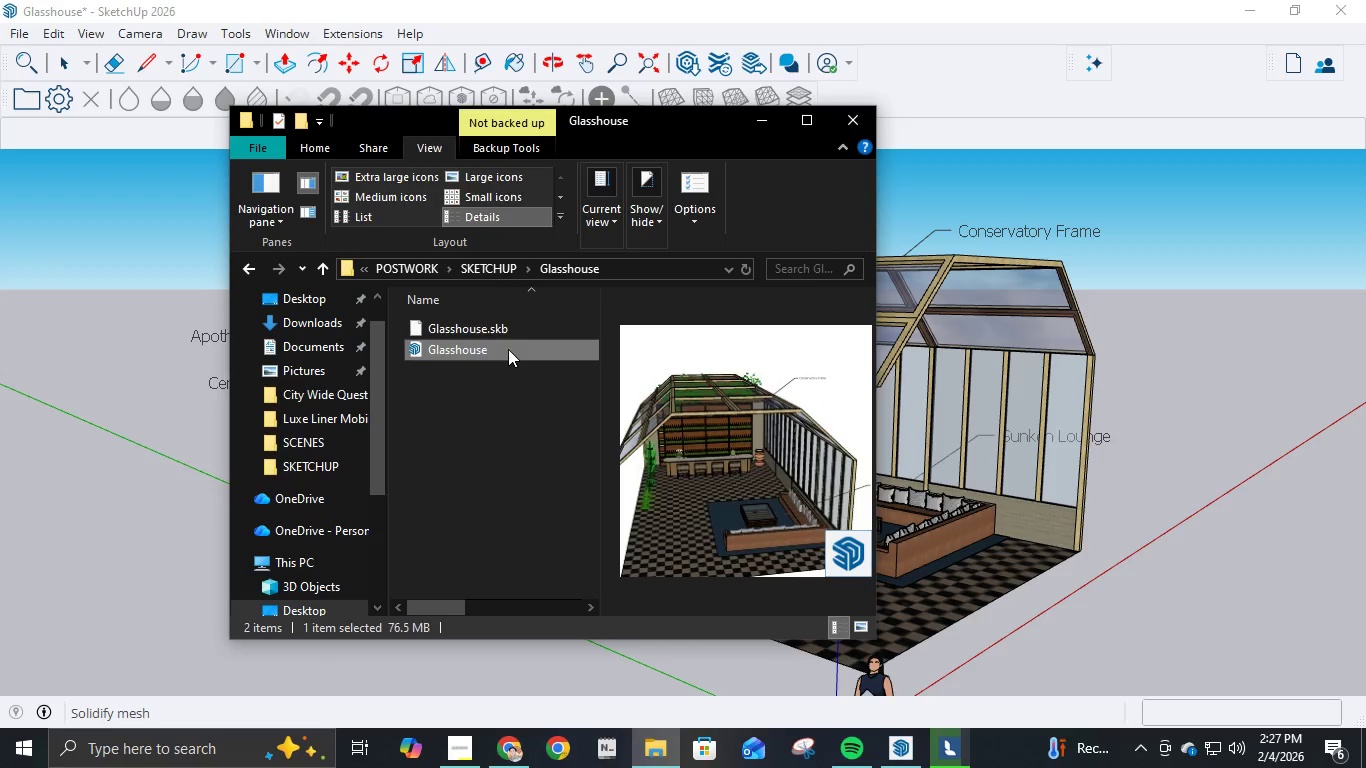 
triple_click([508, 349])
 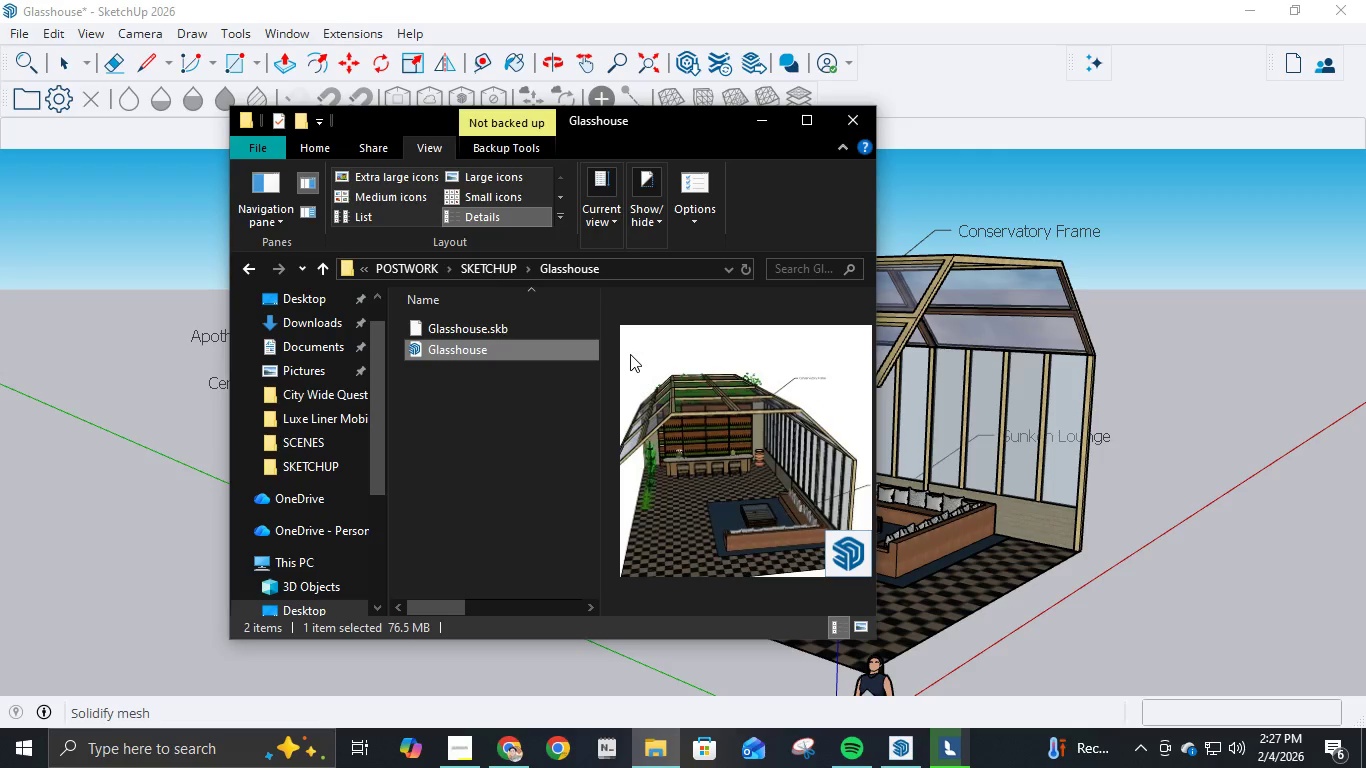 
wait(13.08)
 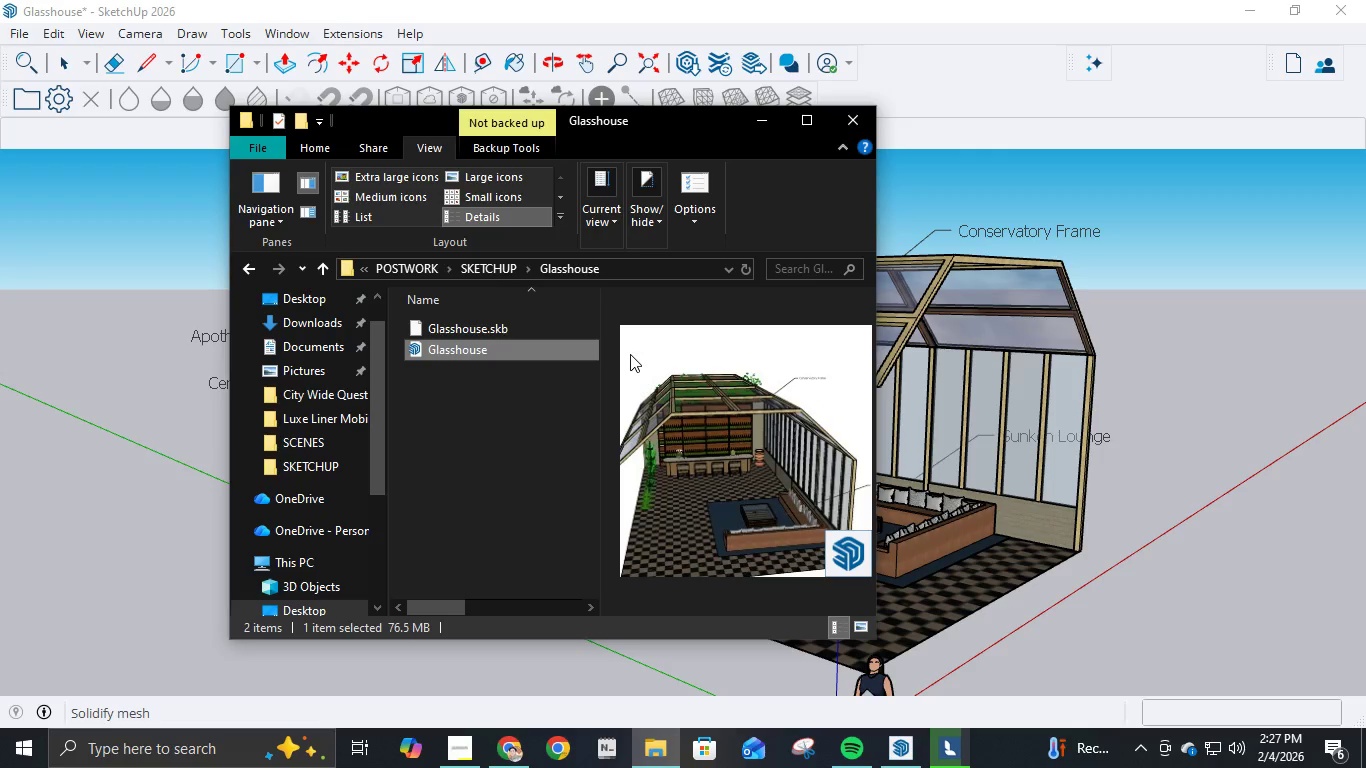 
left_click([759, 113])
 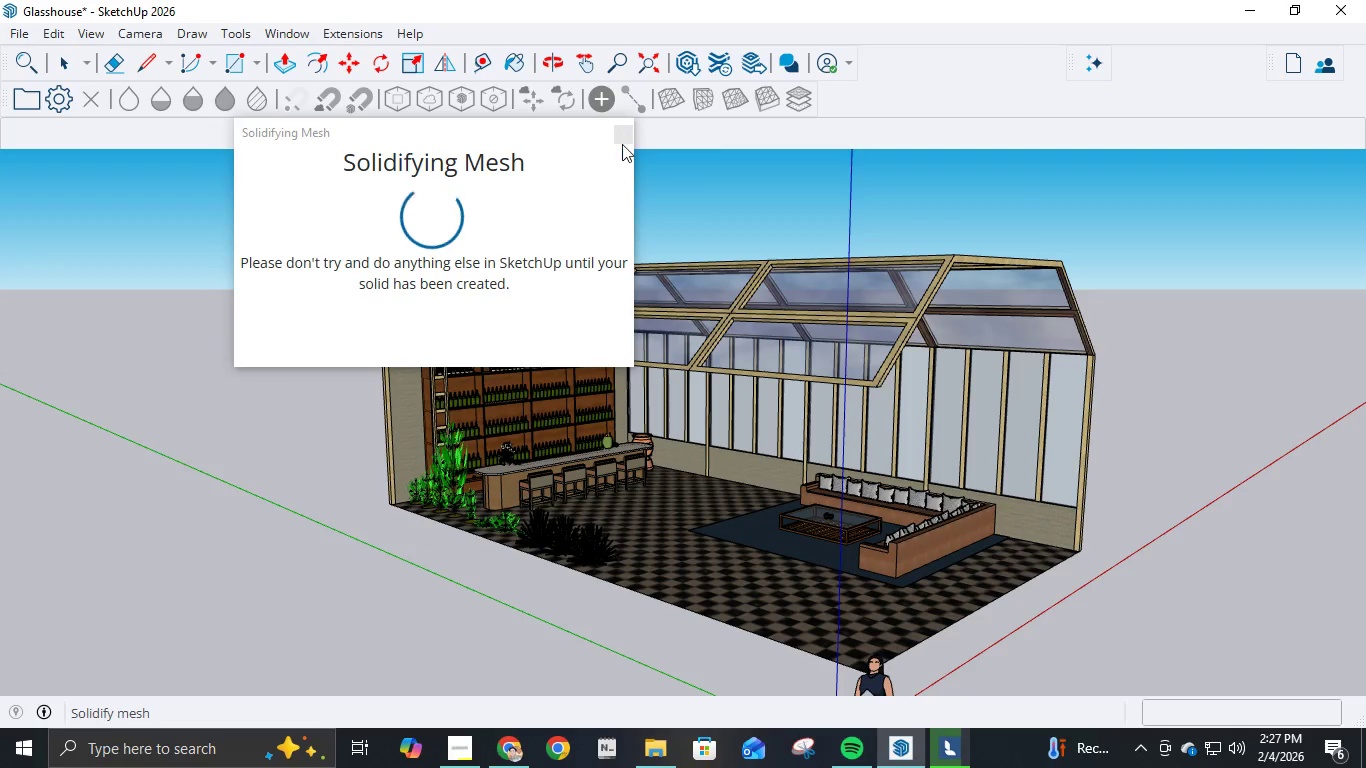 
left_click([622, 144])
 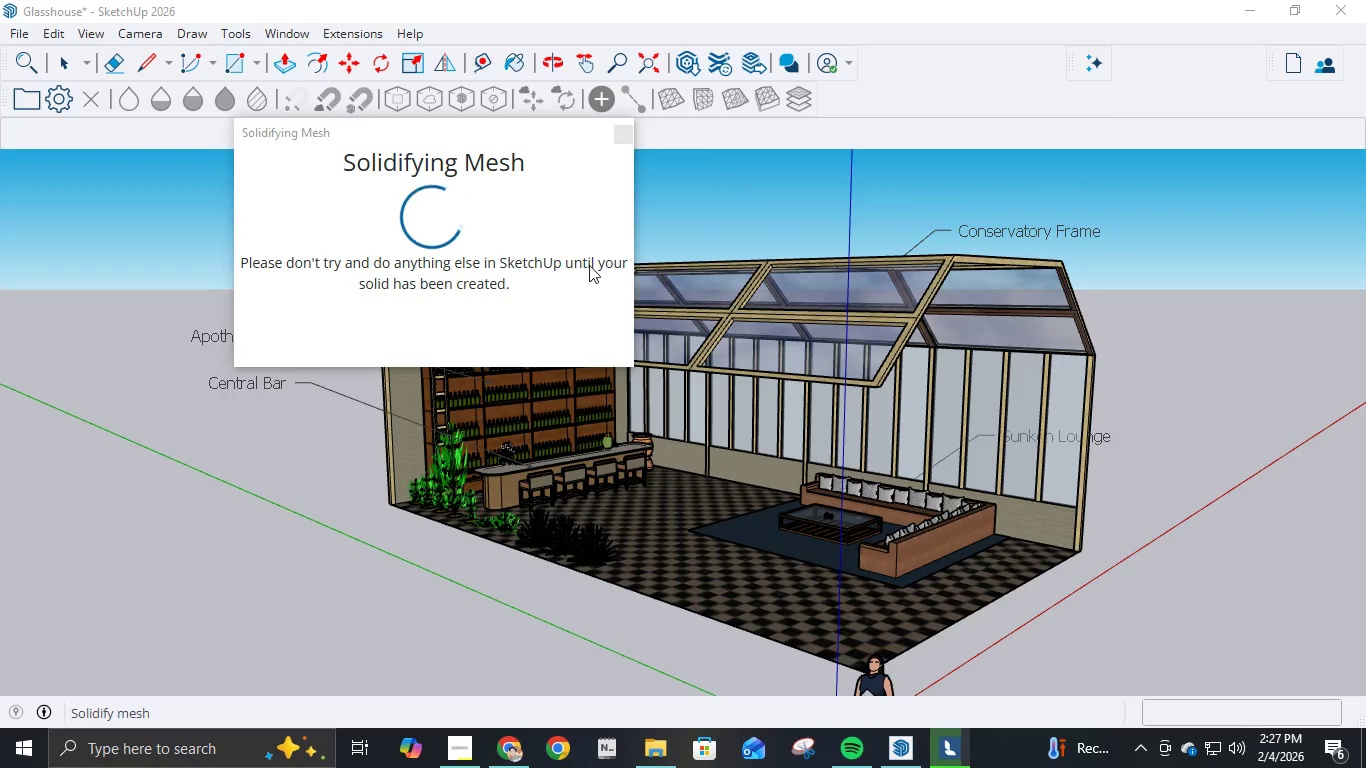 
wait(8.47)
 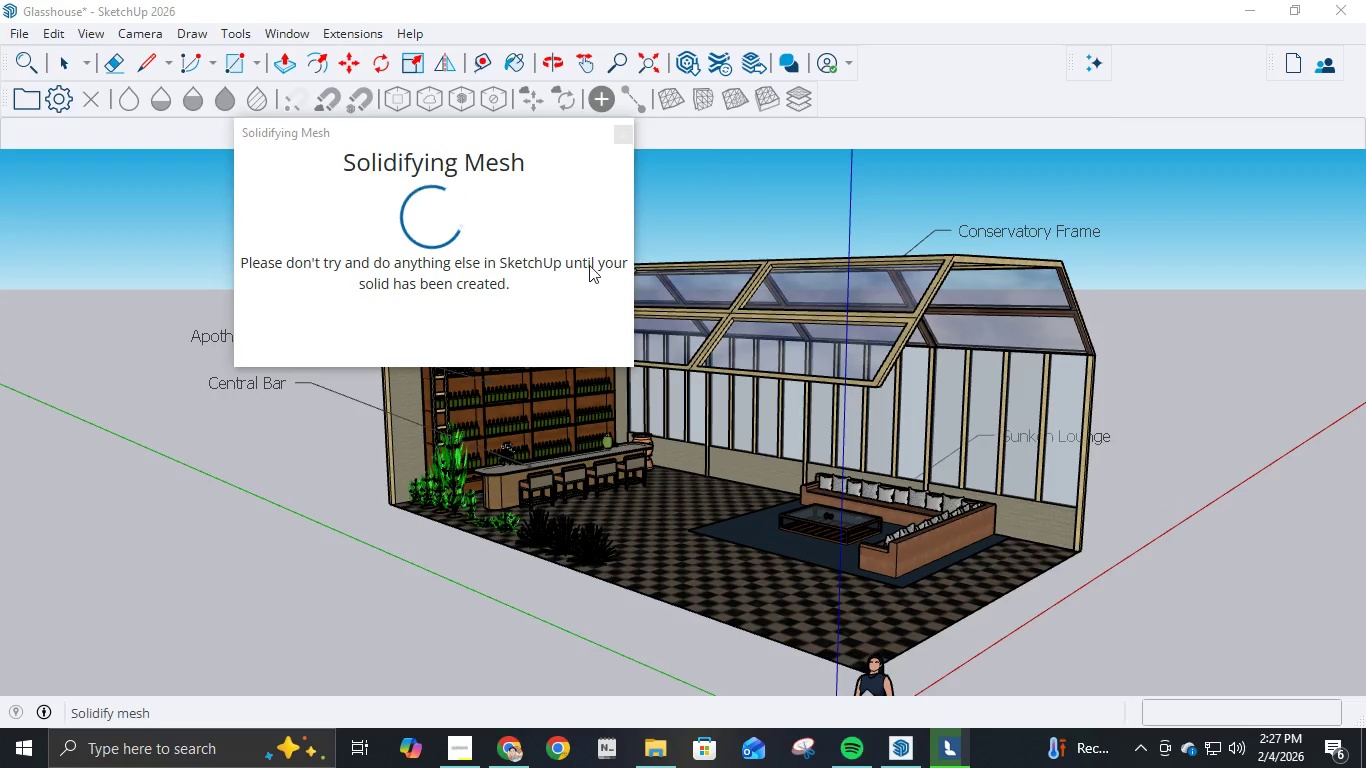 
left_click([1331, 7])
 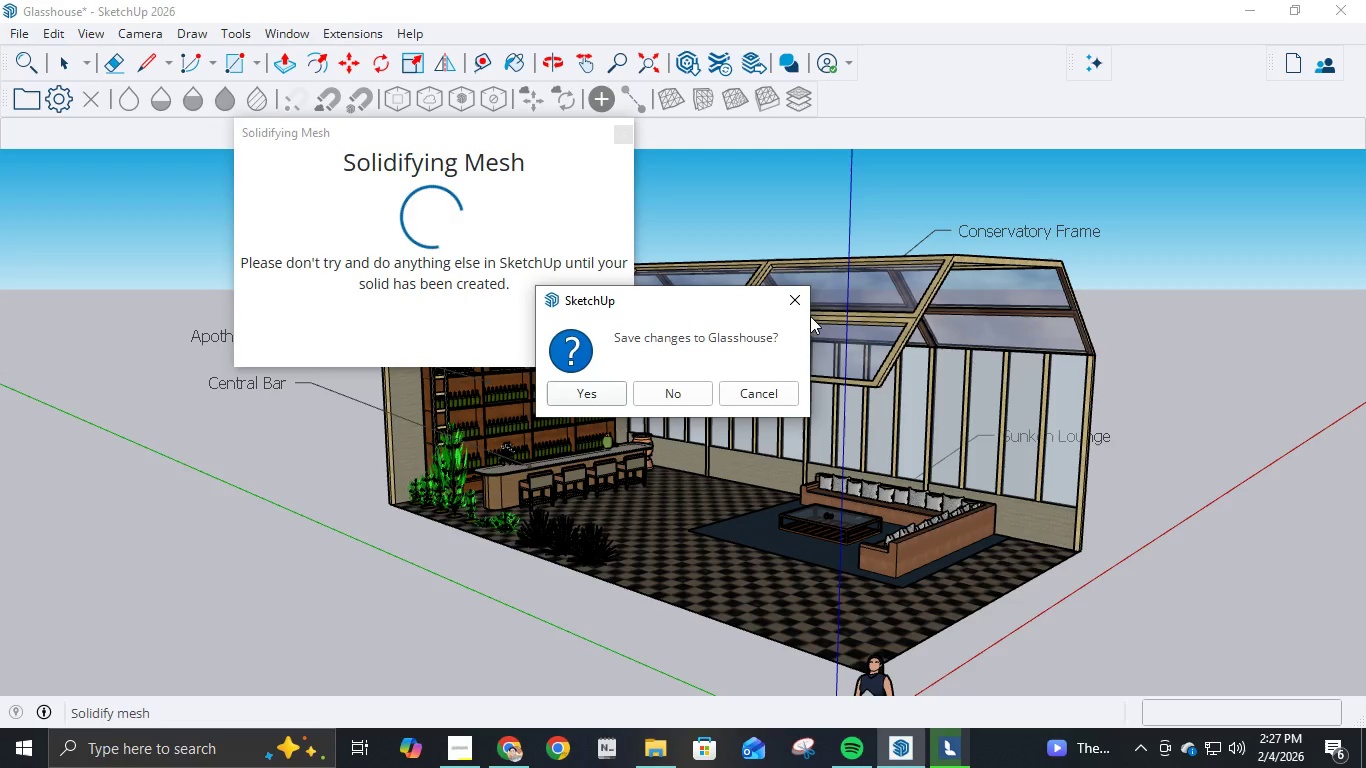 
left_click([782, 390])
 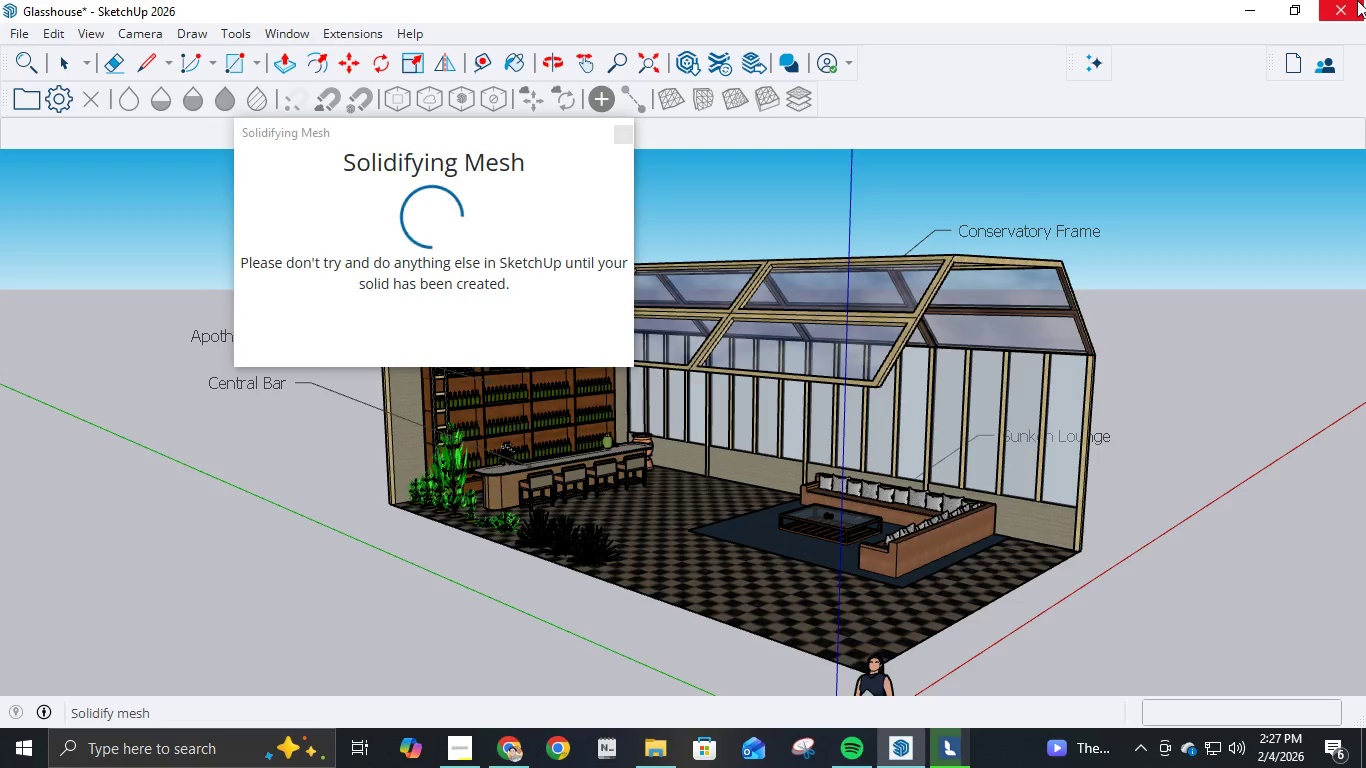 
left_click([1357, 0])
 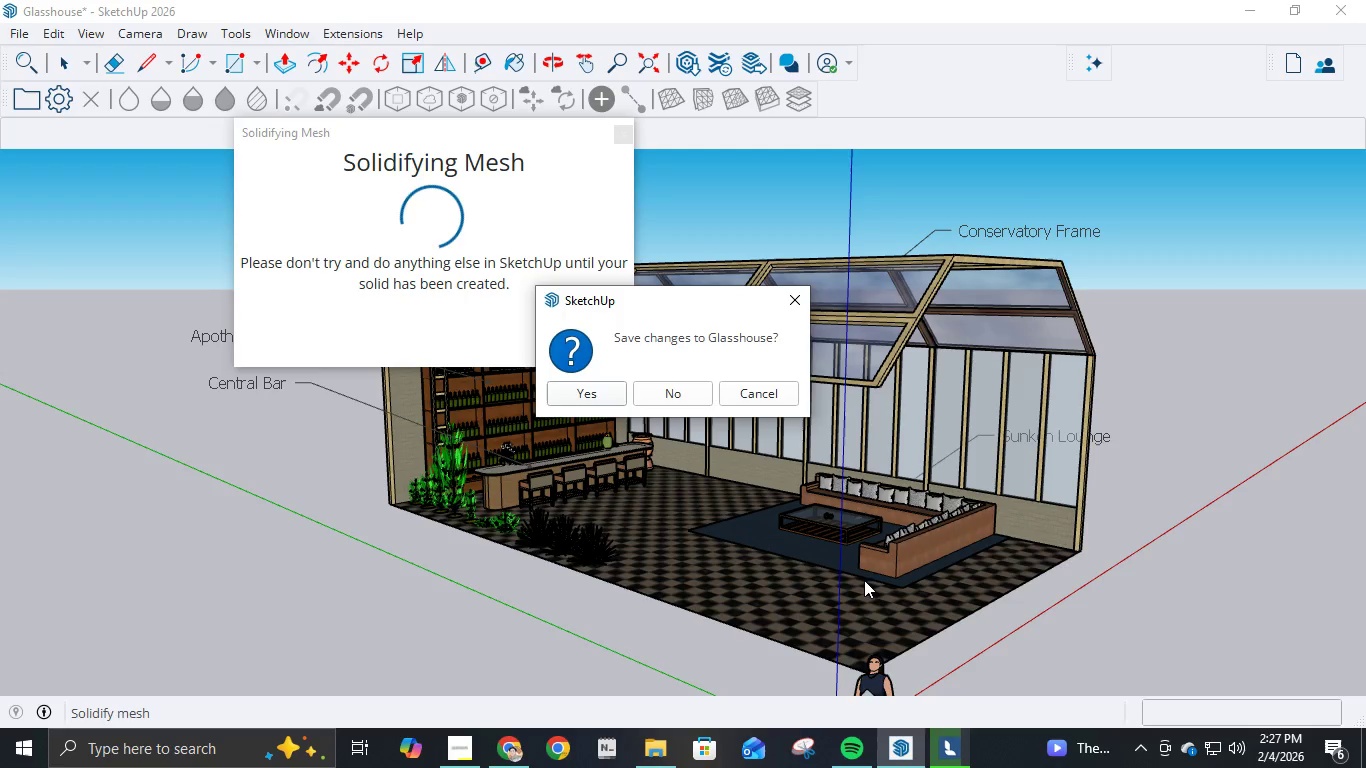 
left_click_drag(start_coordinate=[897, 732], to_coordinate=[897, 740])
 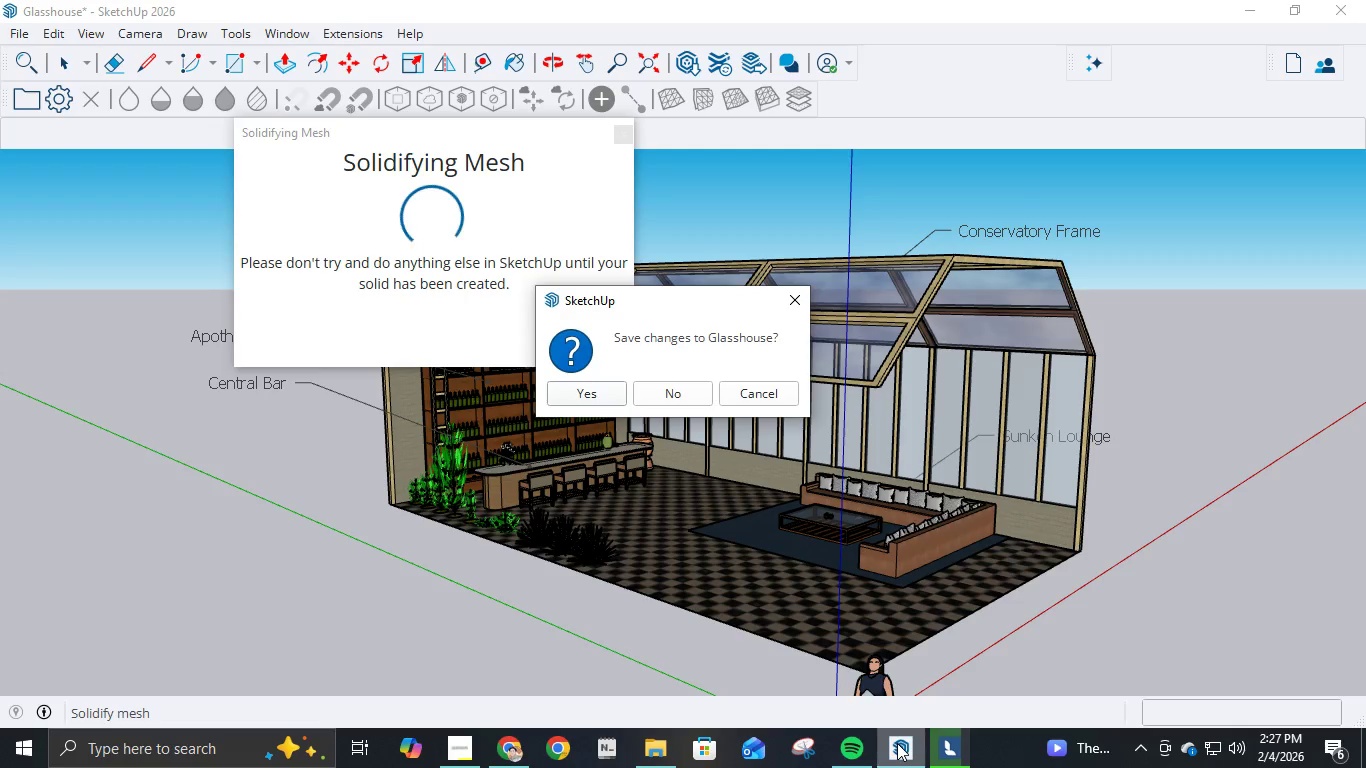 
double_click([897, 741])
 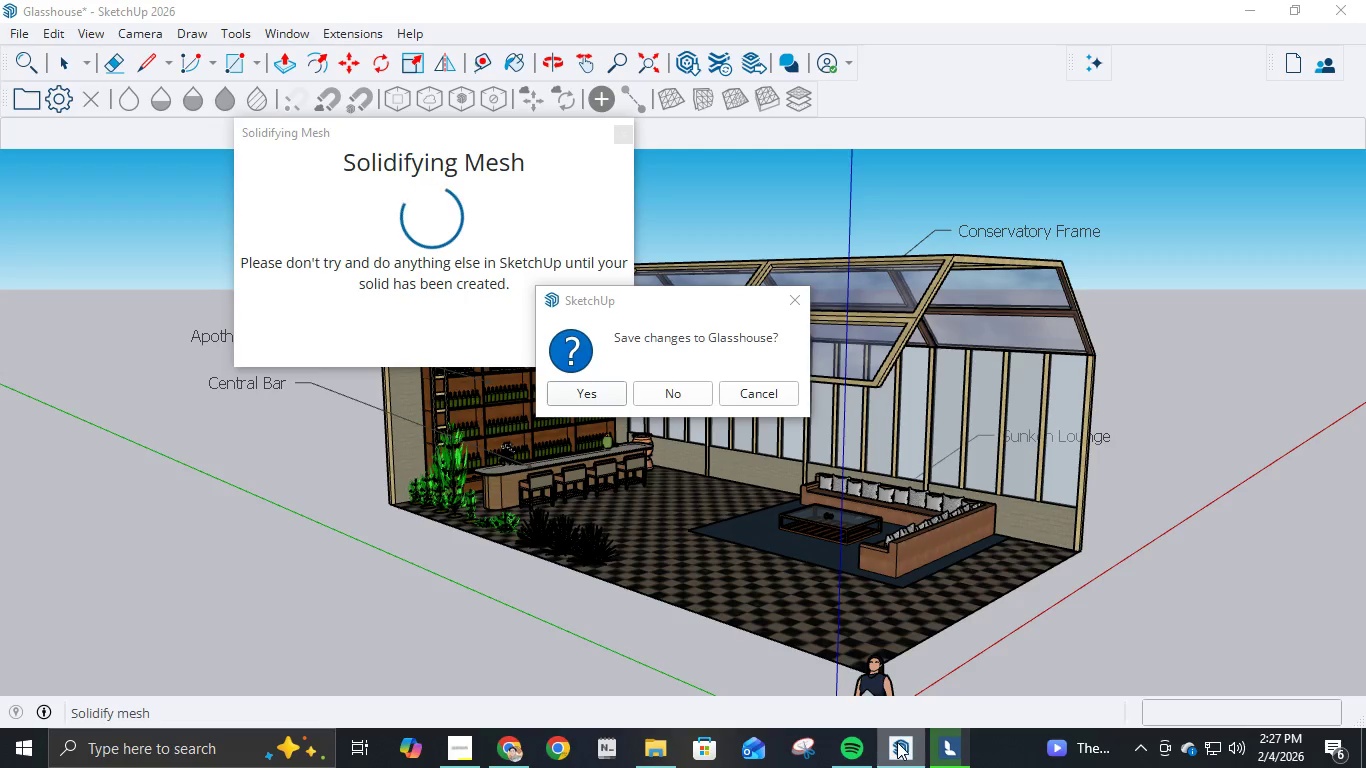 
triple_click([897, 742])
 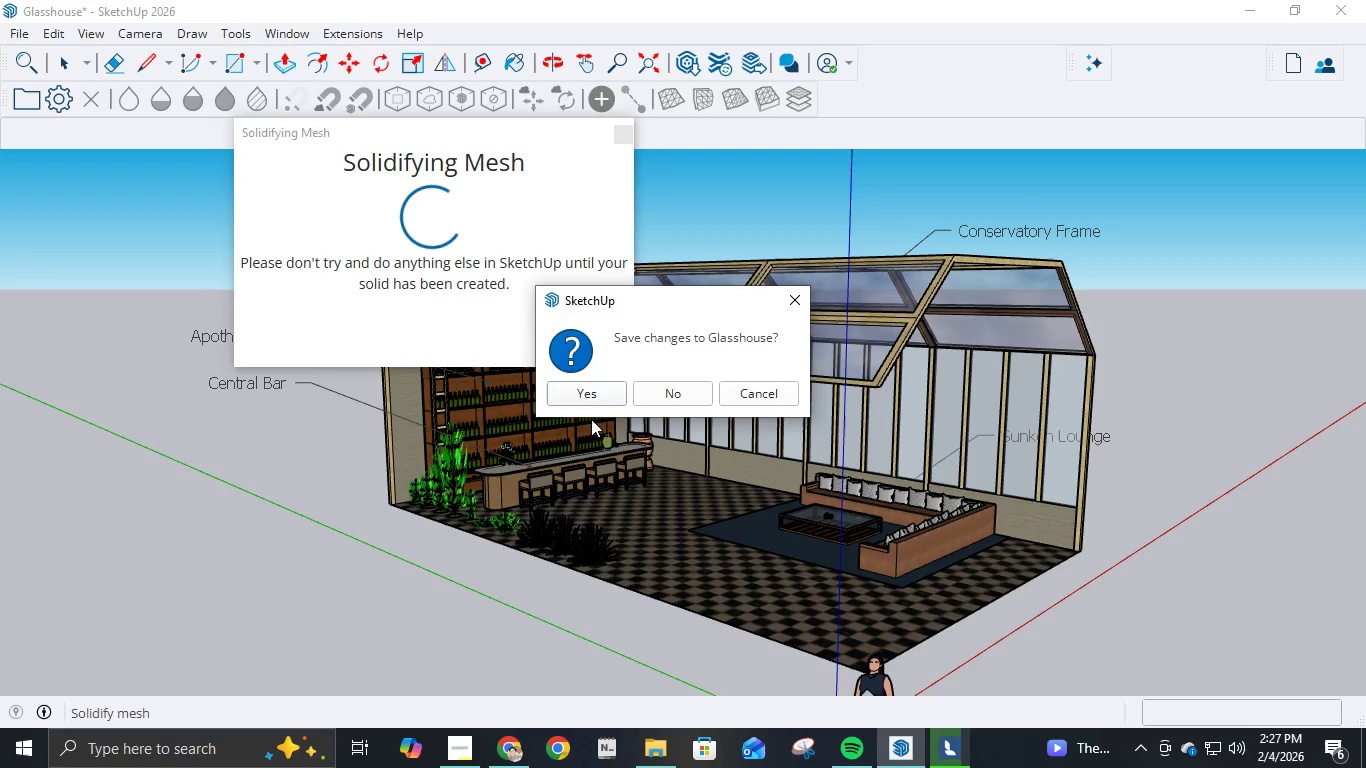 
left_click([593, 397])
 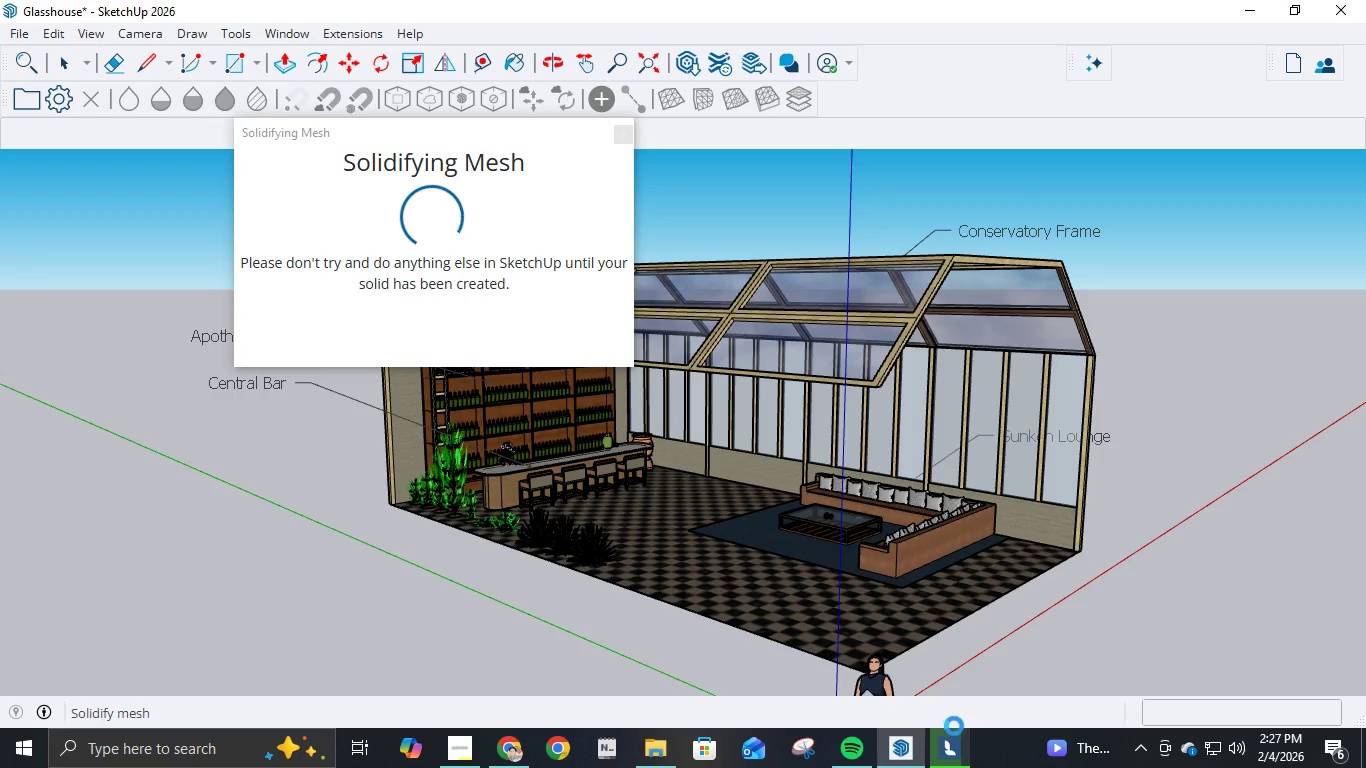 
double_click([668, 757])
 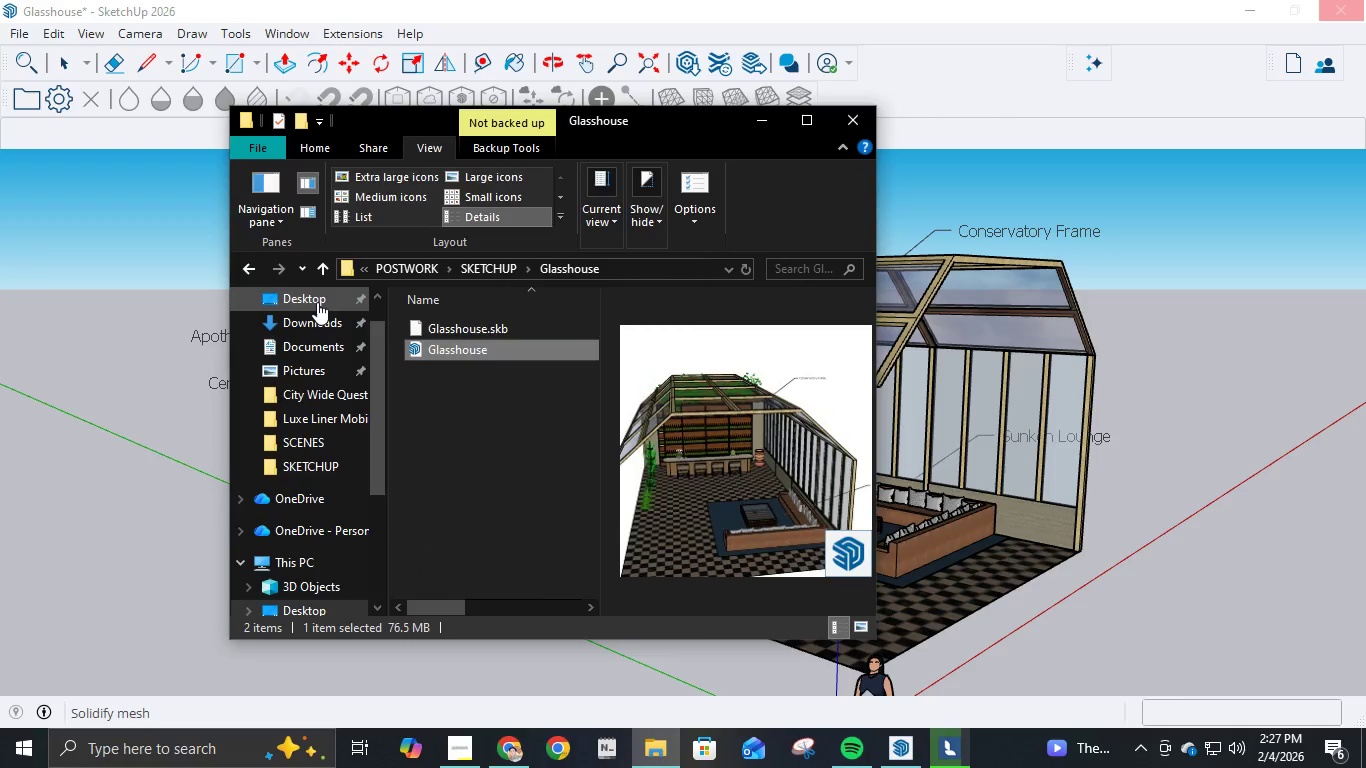 
right_click([477, 353])
 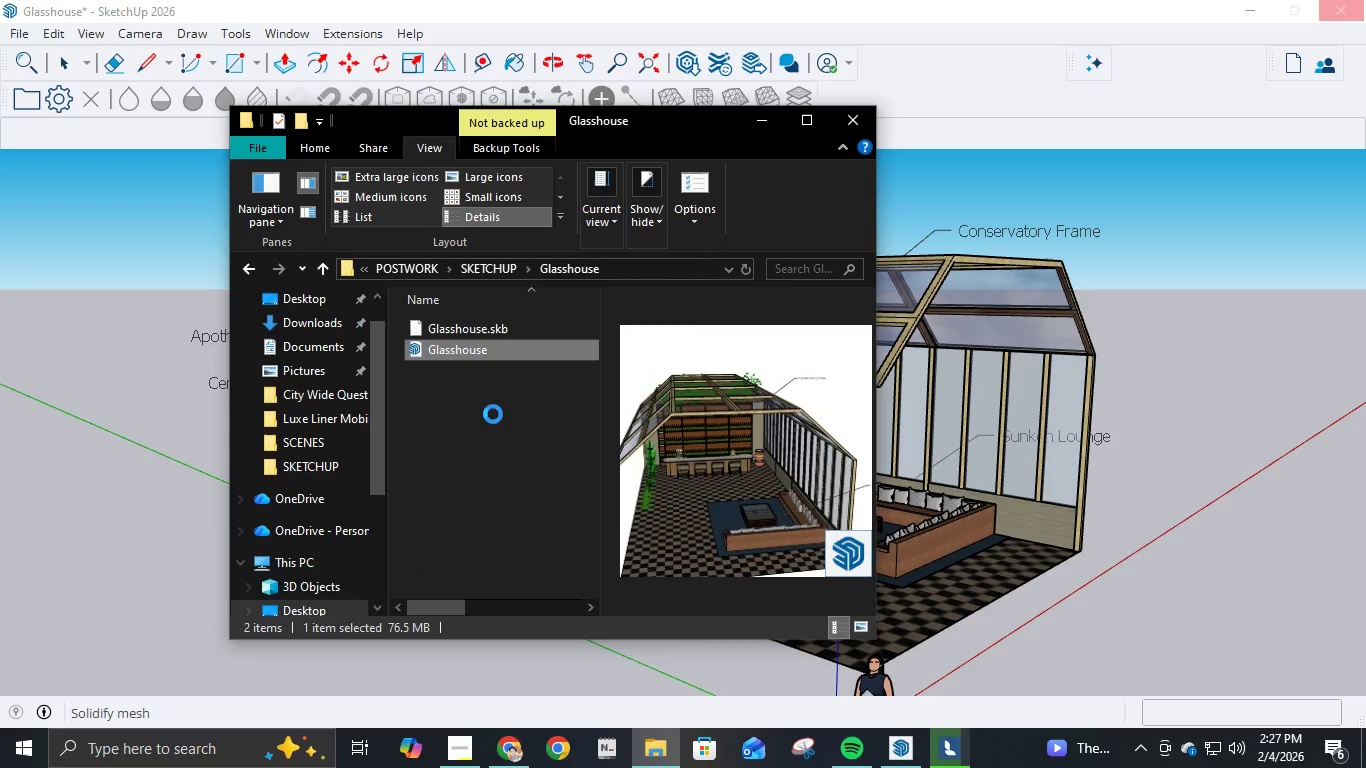 
mouse_move([479, 461])
 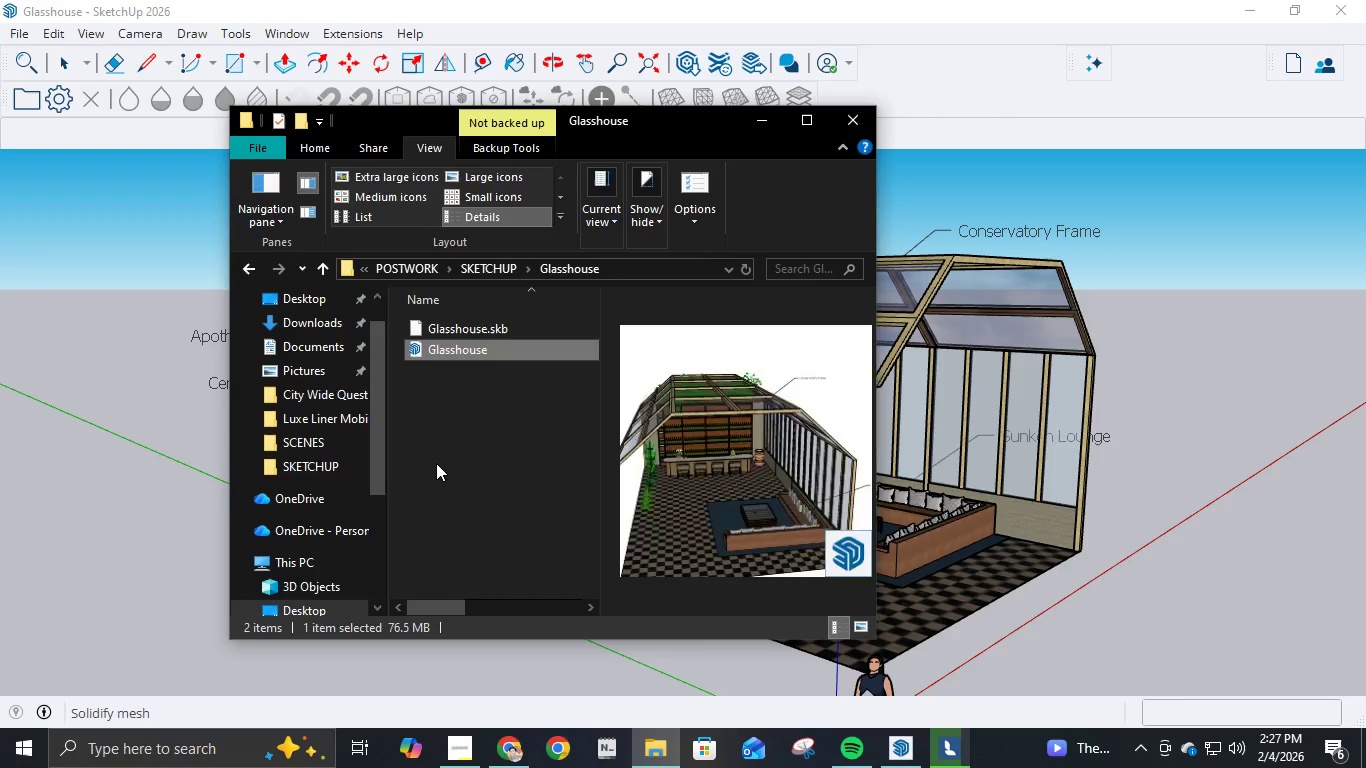 
left_click([436, 463])
 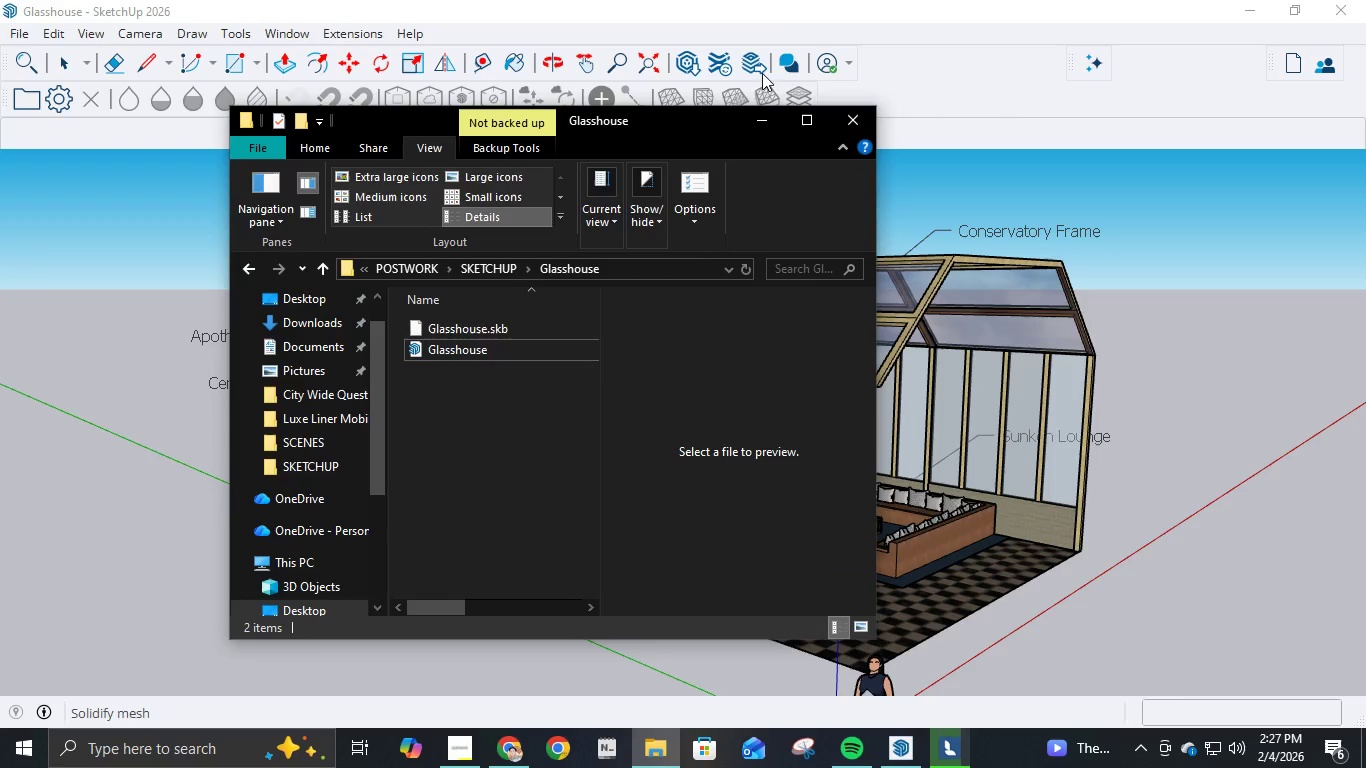 
left_click([810, 0])
 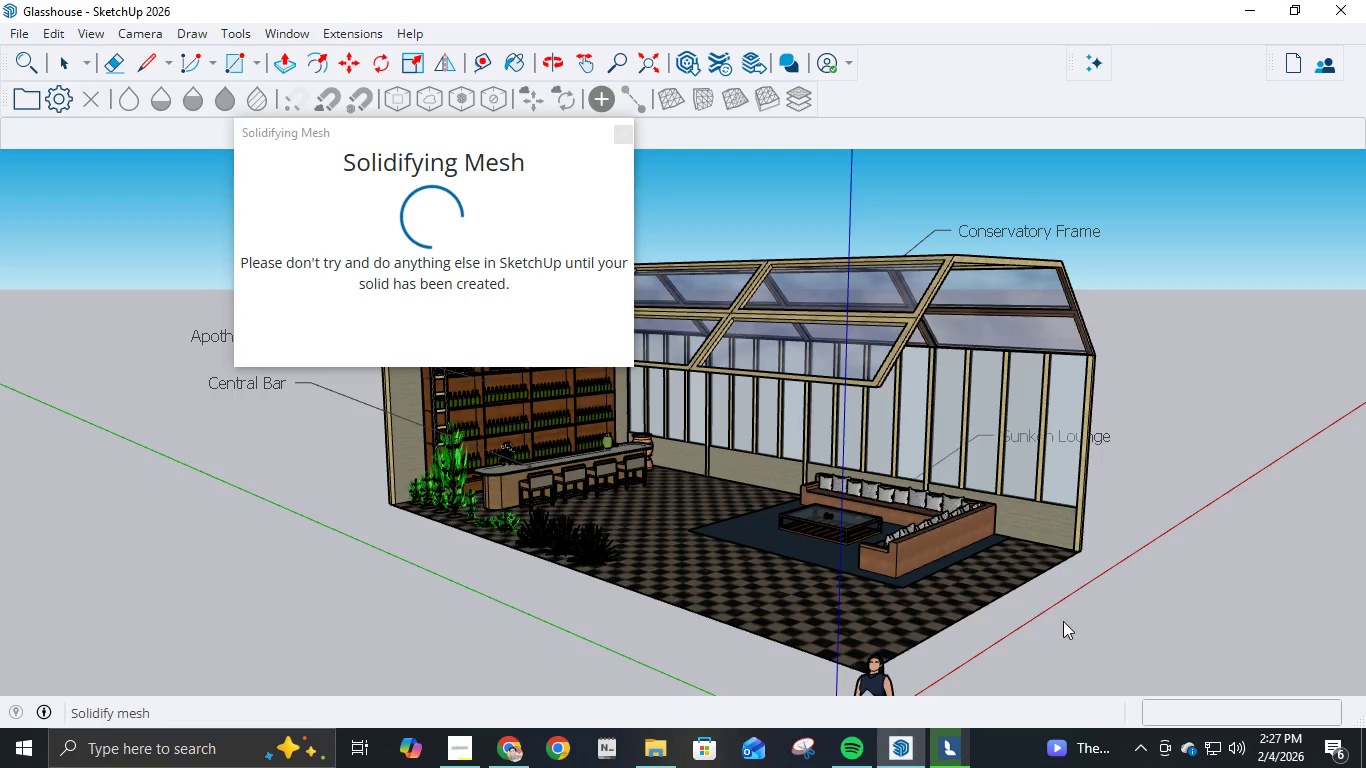 
right_click([1000, 735])
 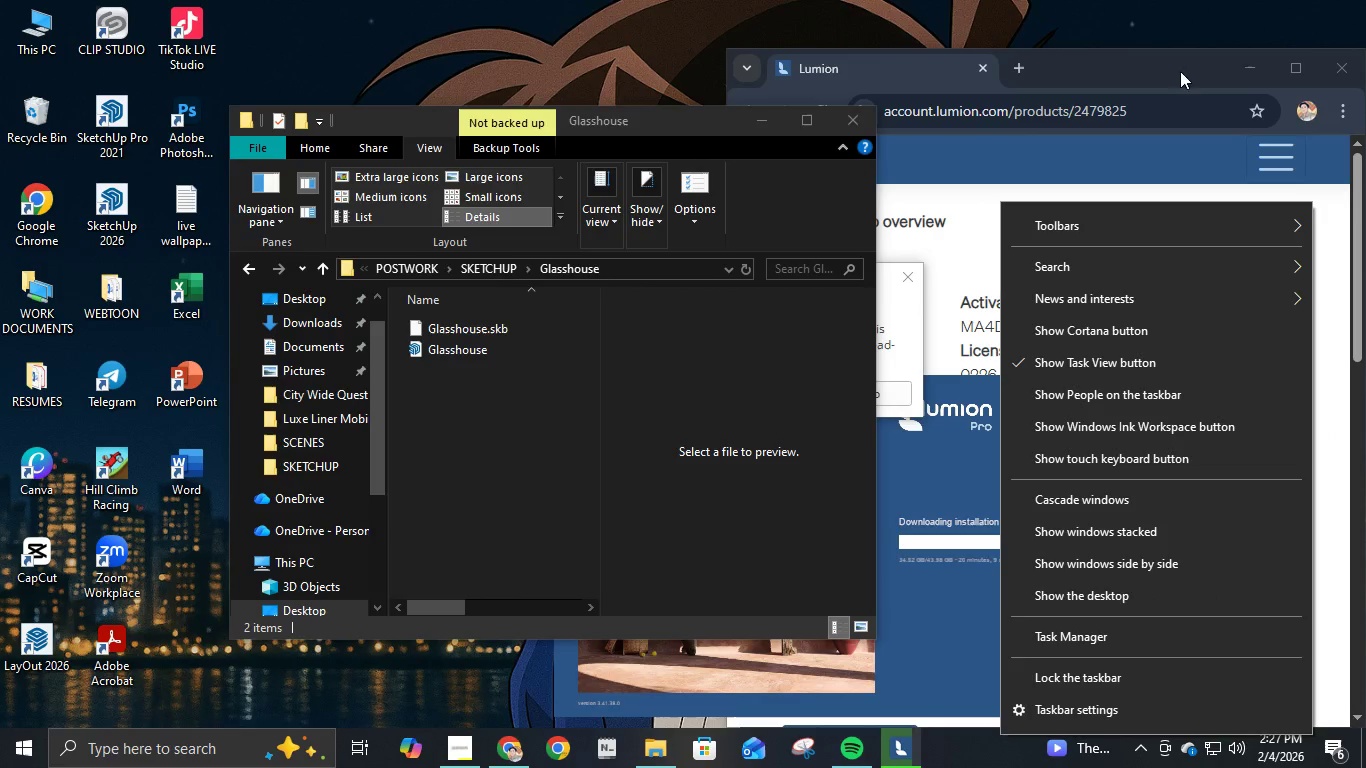 
left_click([1264, 63])
 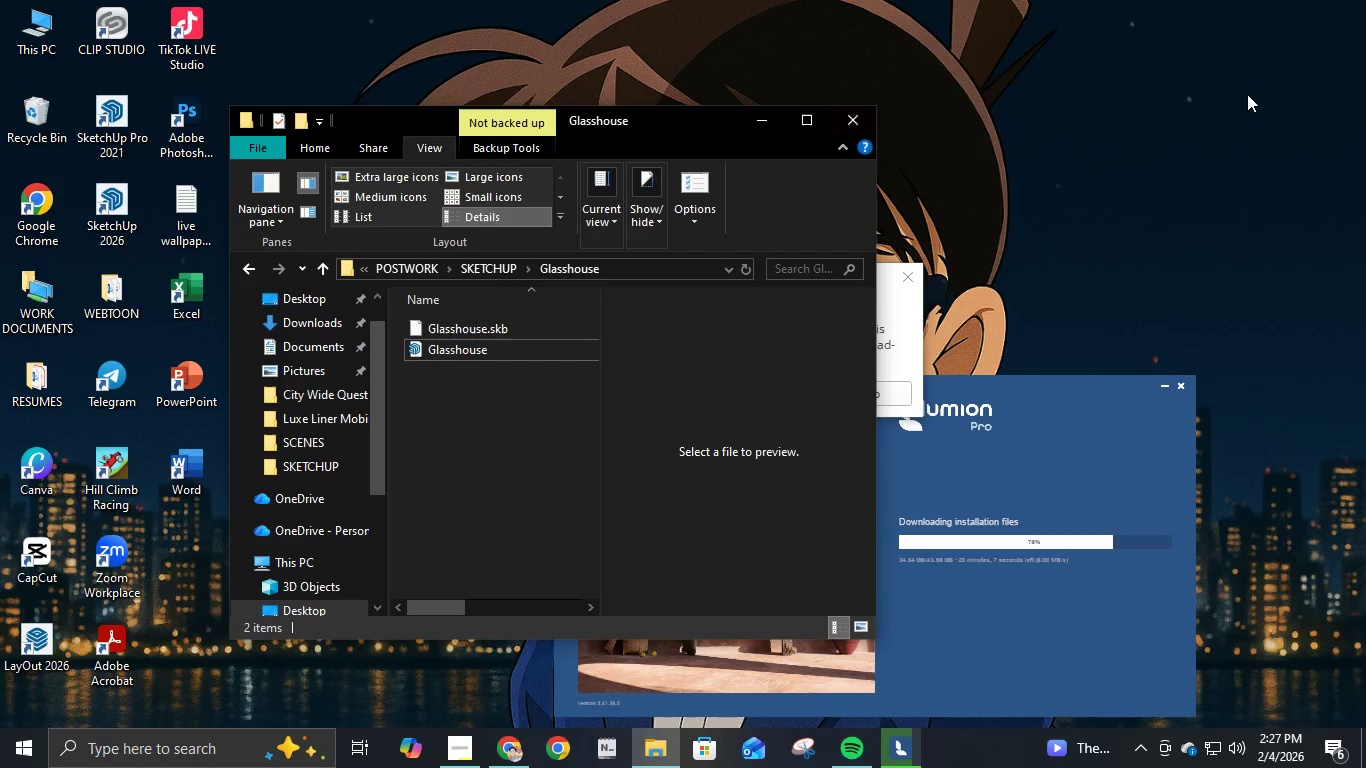 
right_click([1091, 146])
 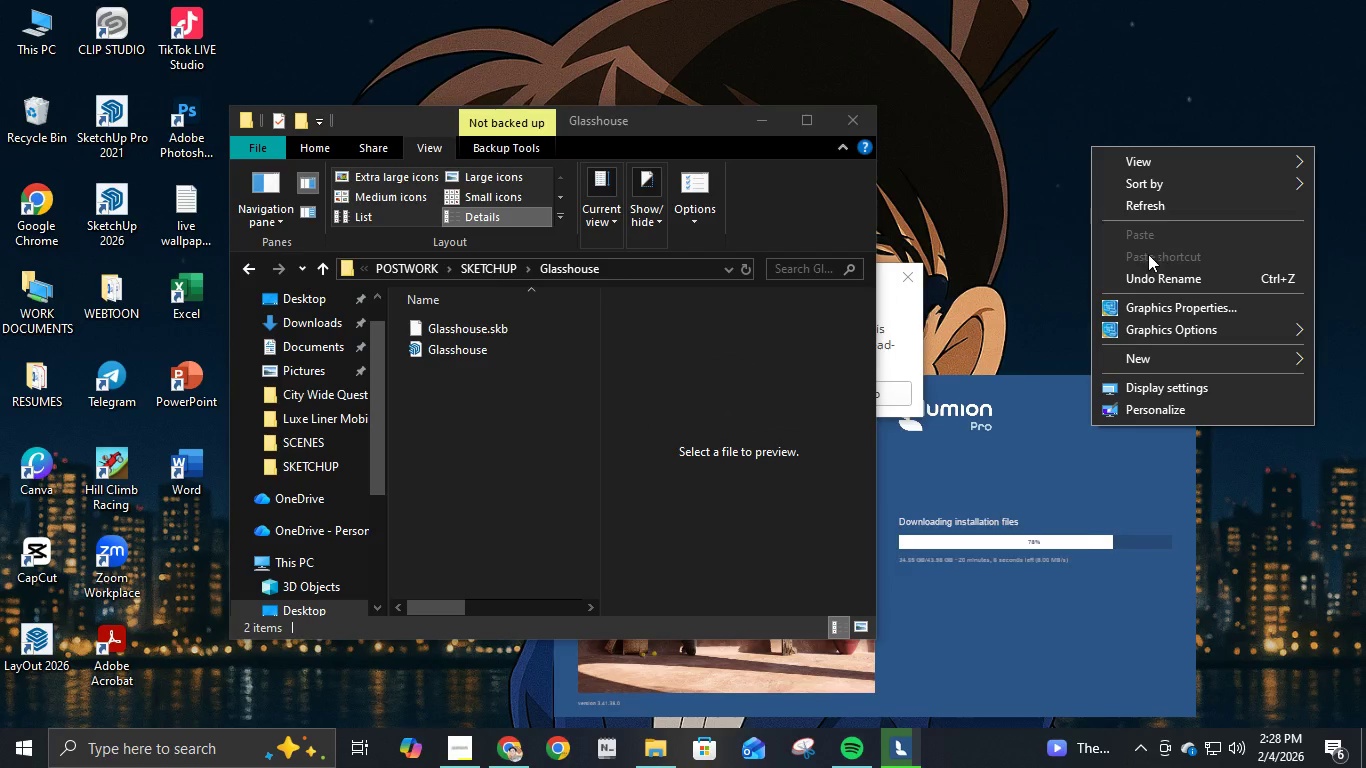 
left_click([1154, 213])
 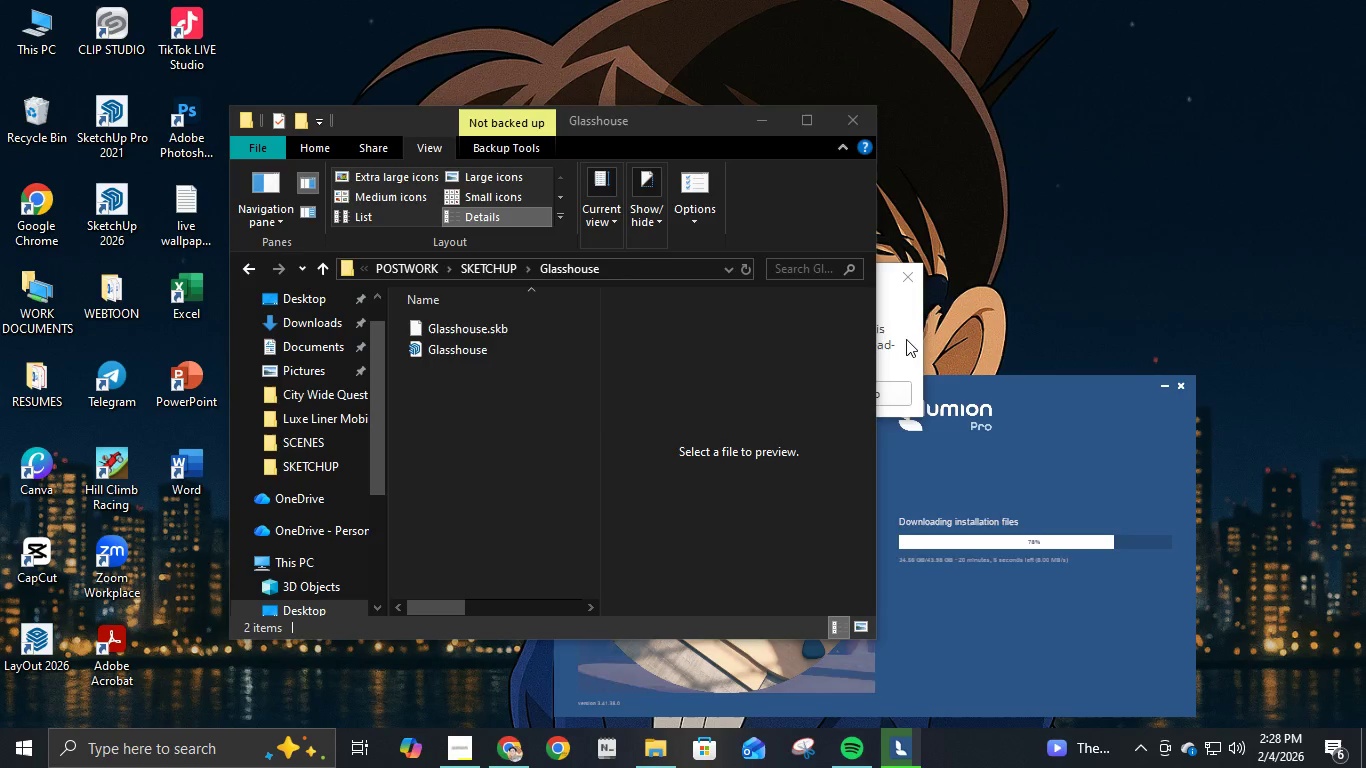 
left_click([899, 336])
 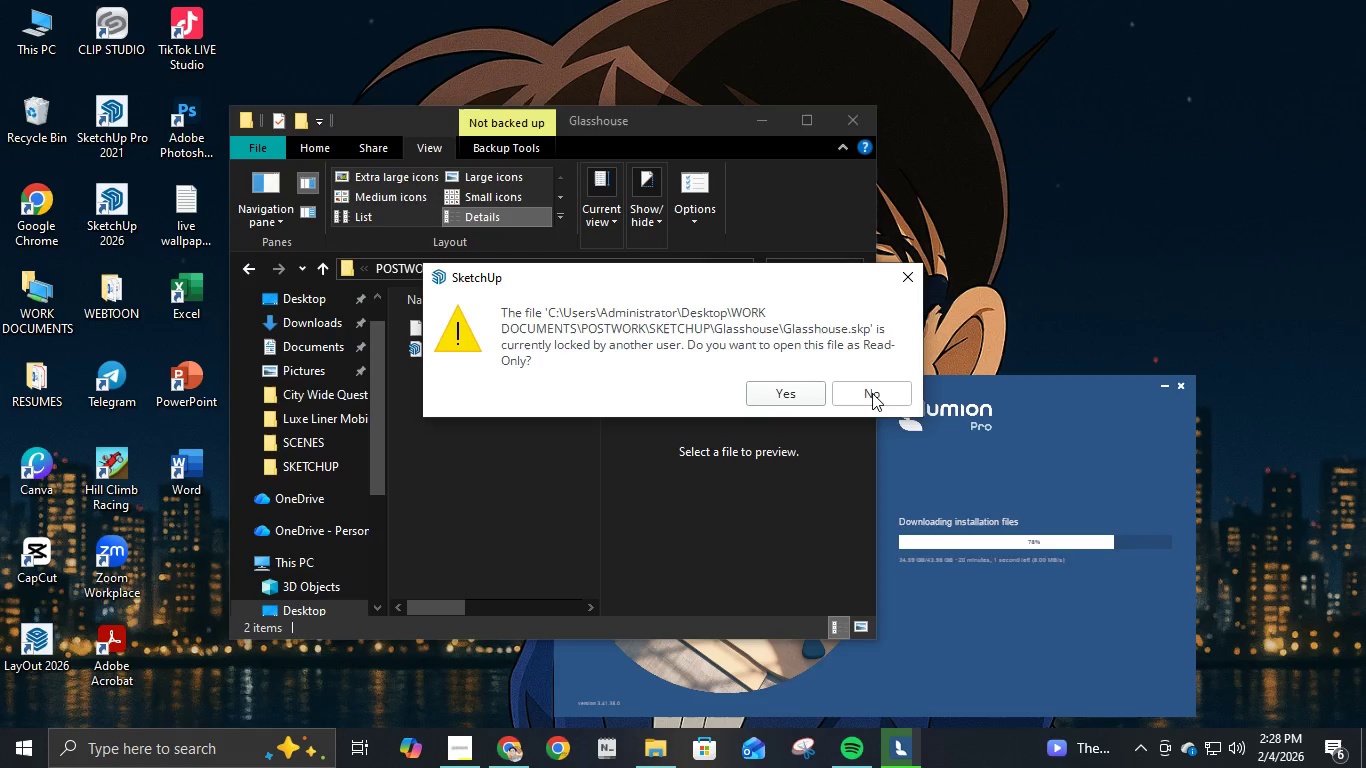 
left_click([899, 282])
 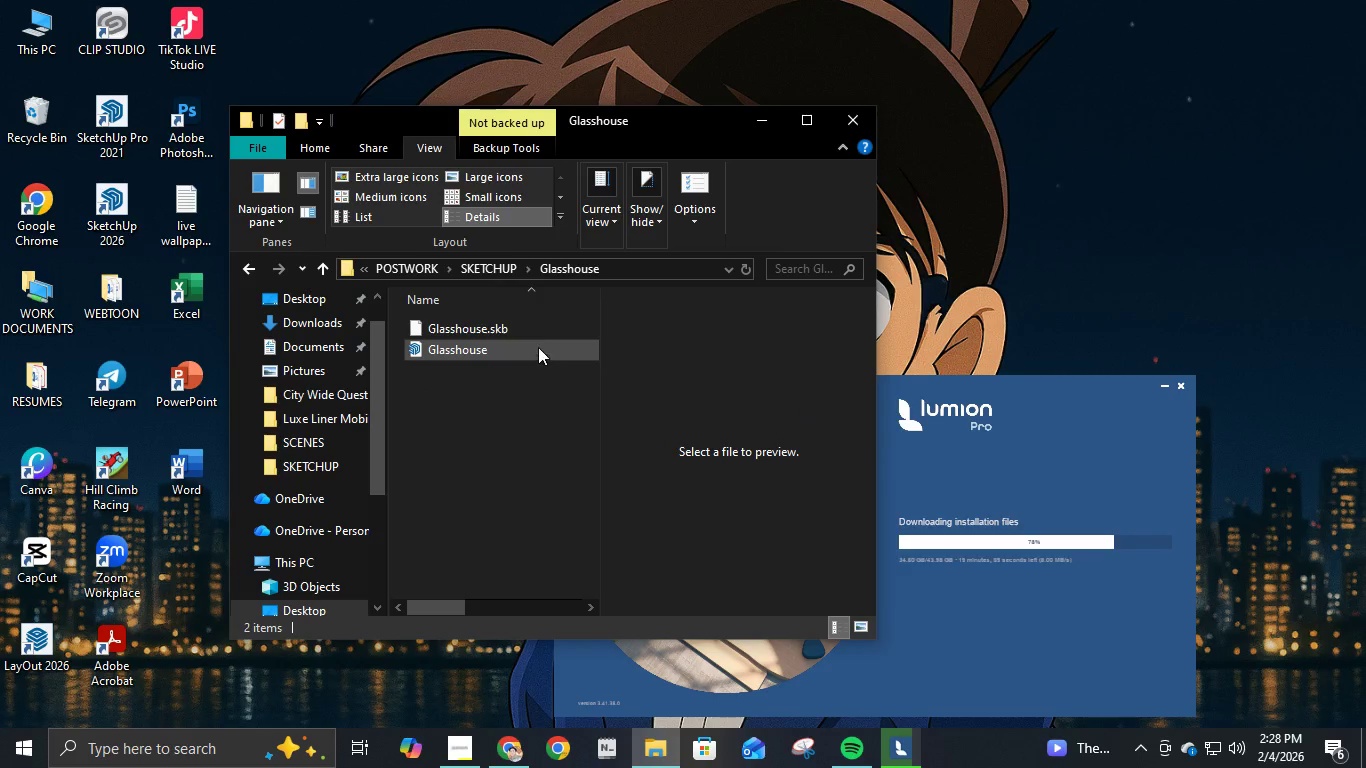 
double_click([538, 347])
 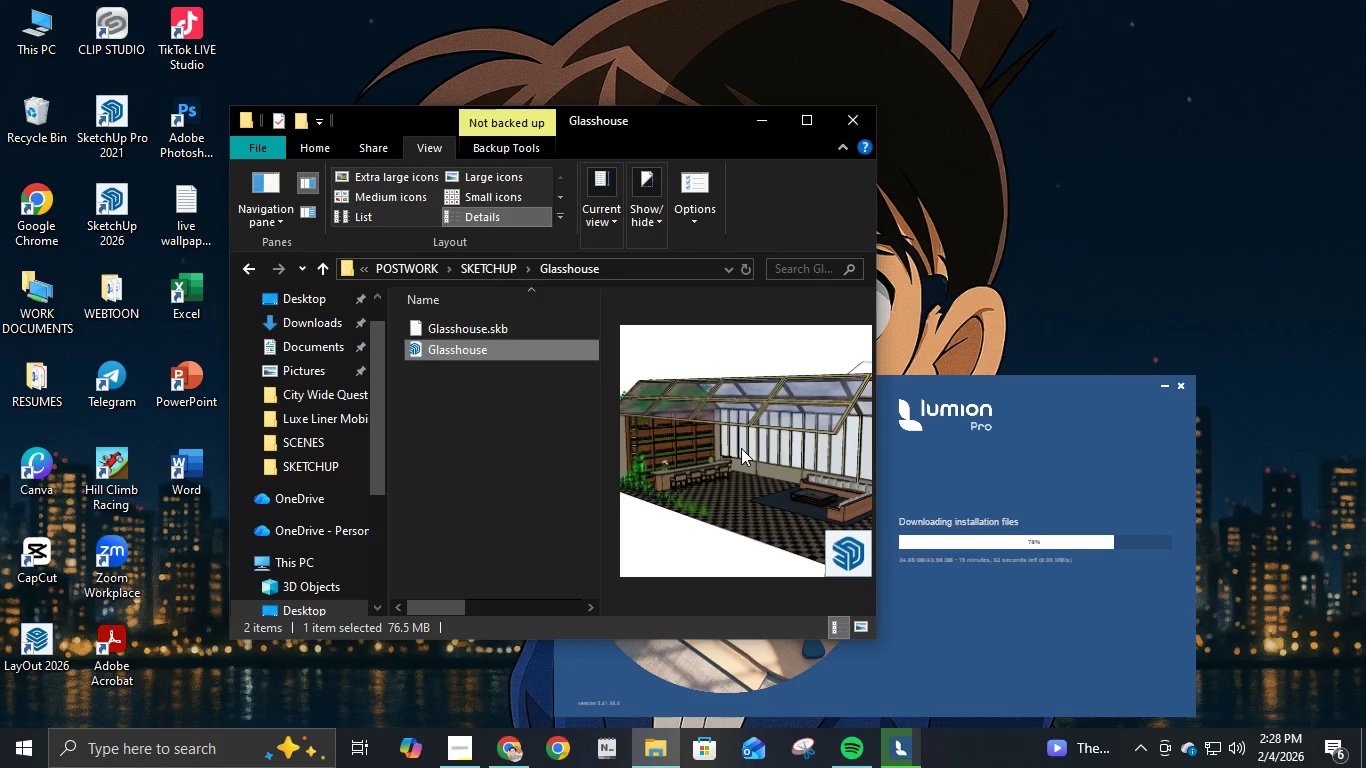 
wait(10.53)
 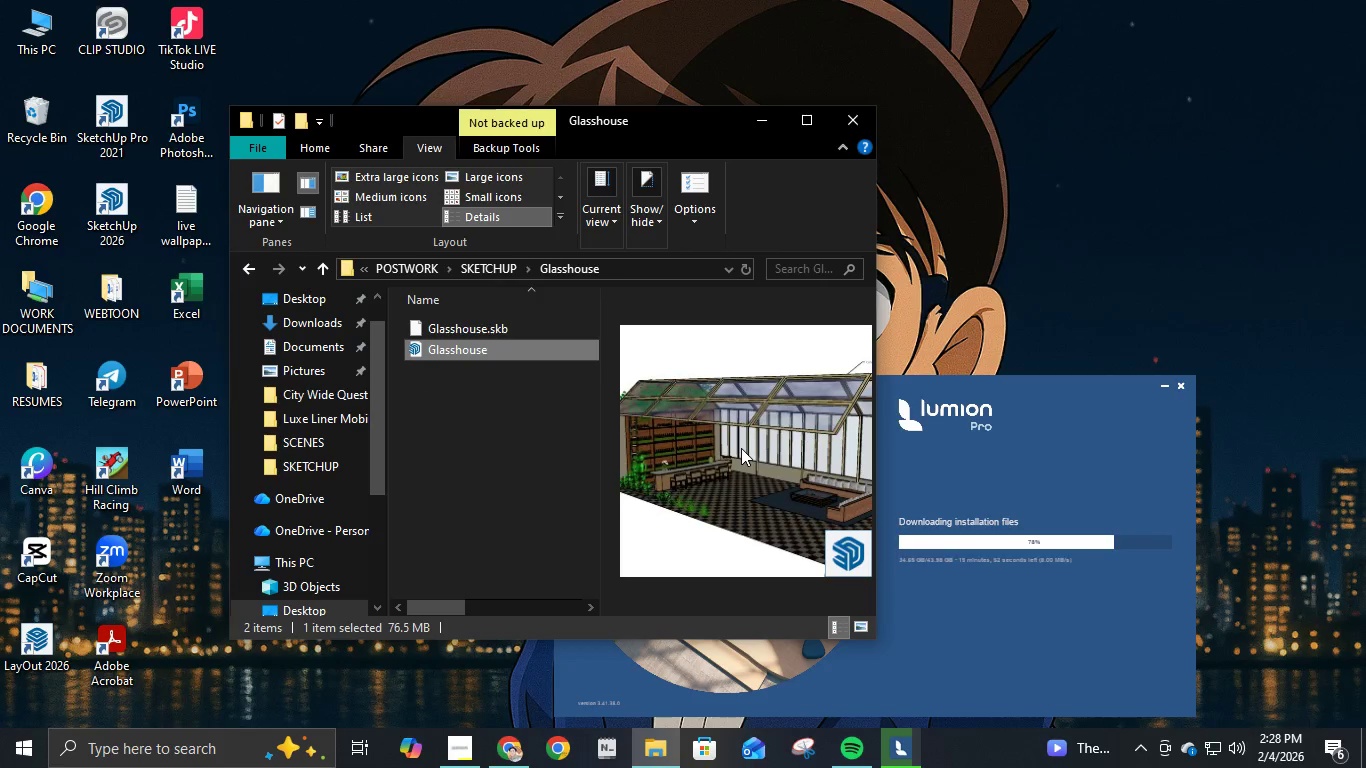 
double_click([1062, 518])
 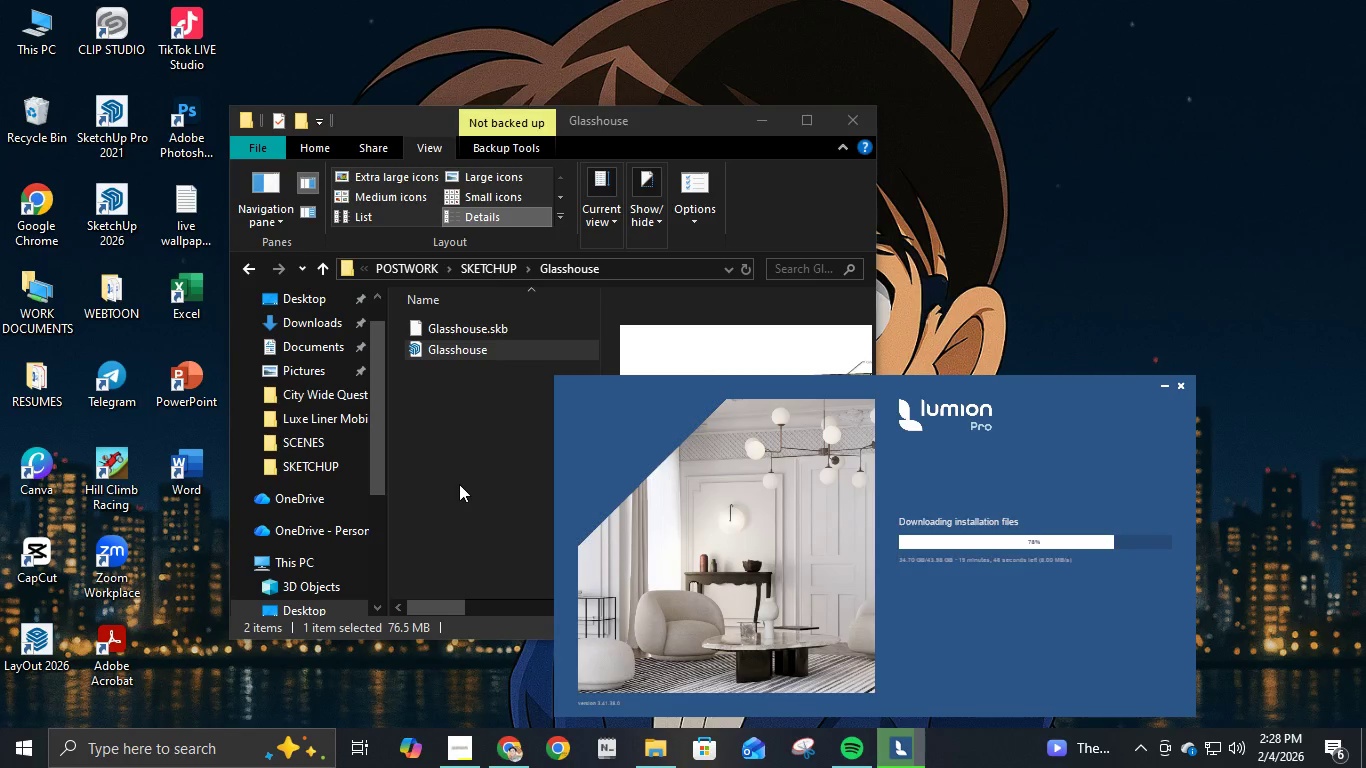 
double_click([459, 484])
 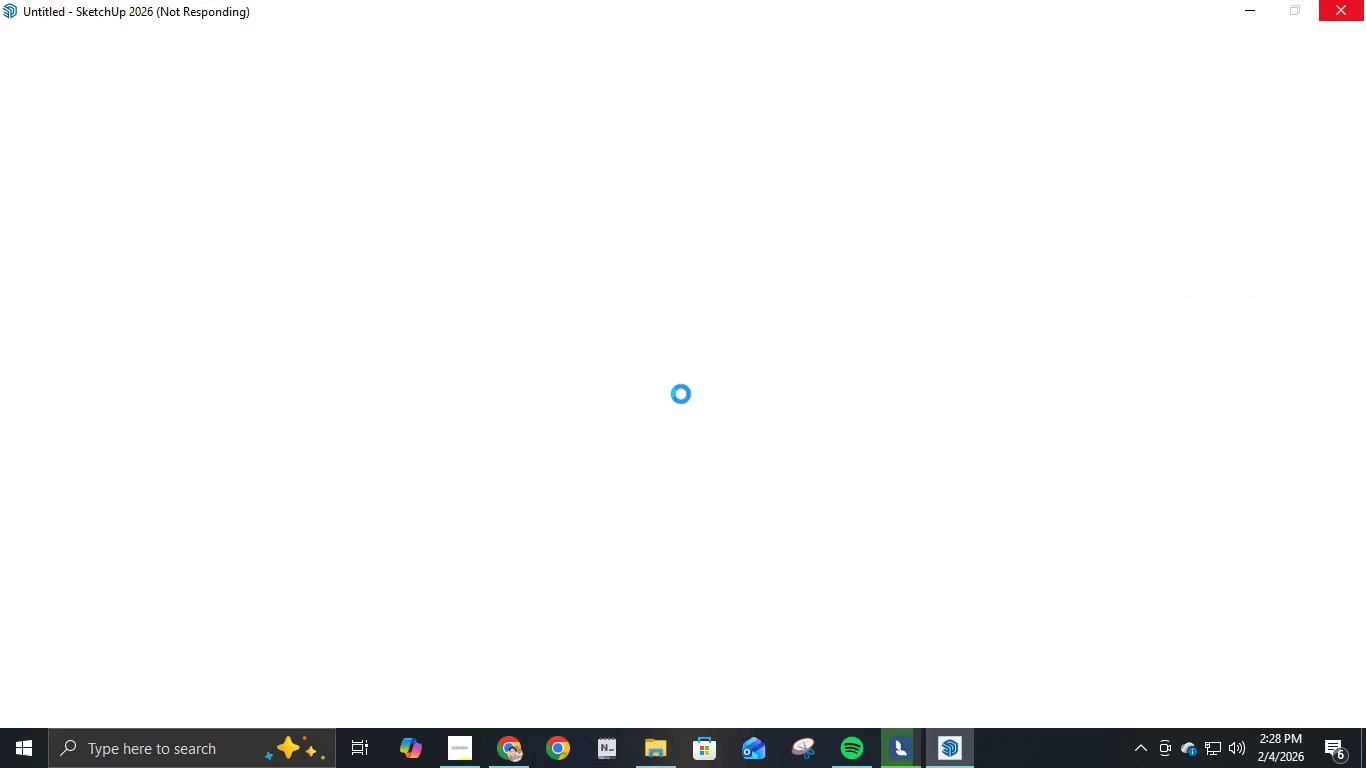 
wait(14.04)
 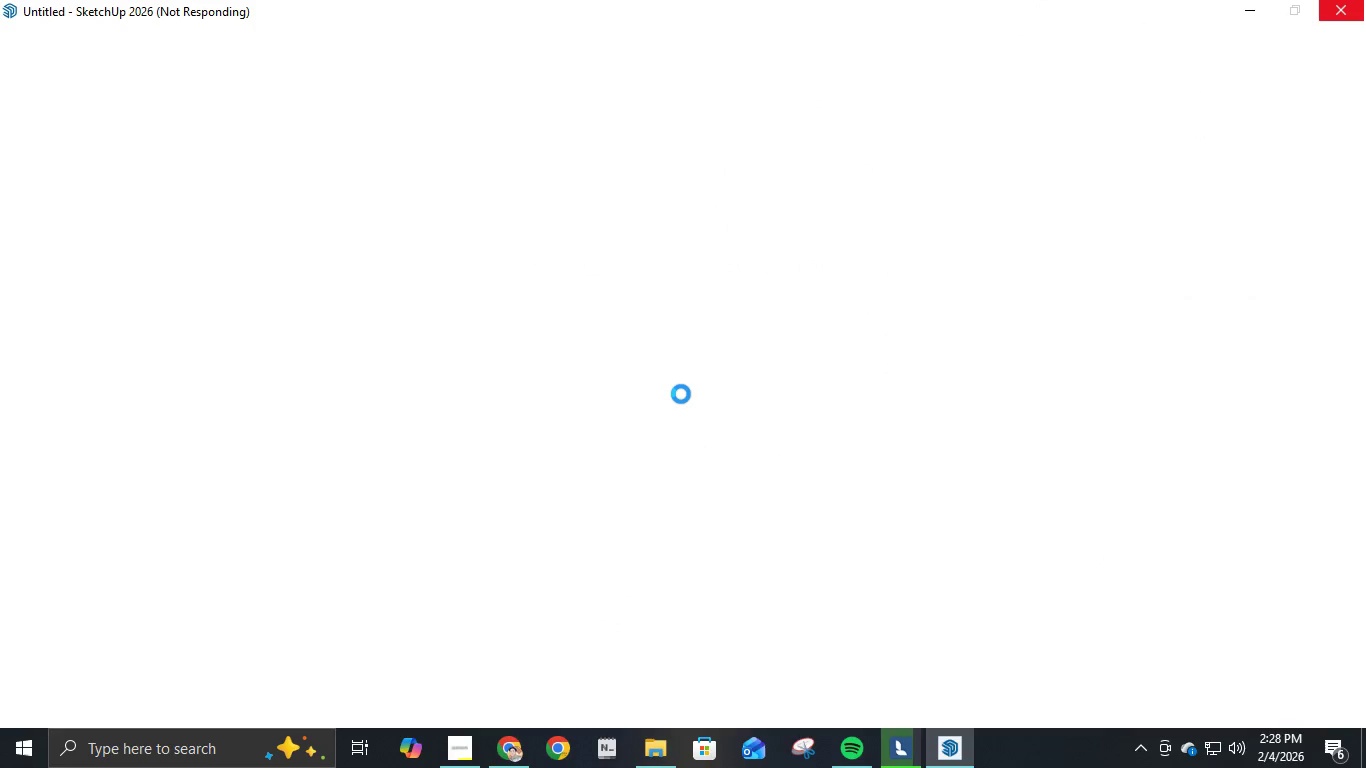 
mouse_move([625, 764])
 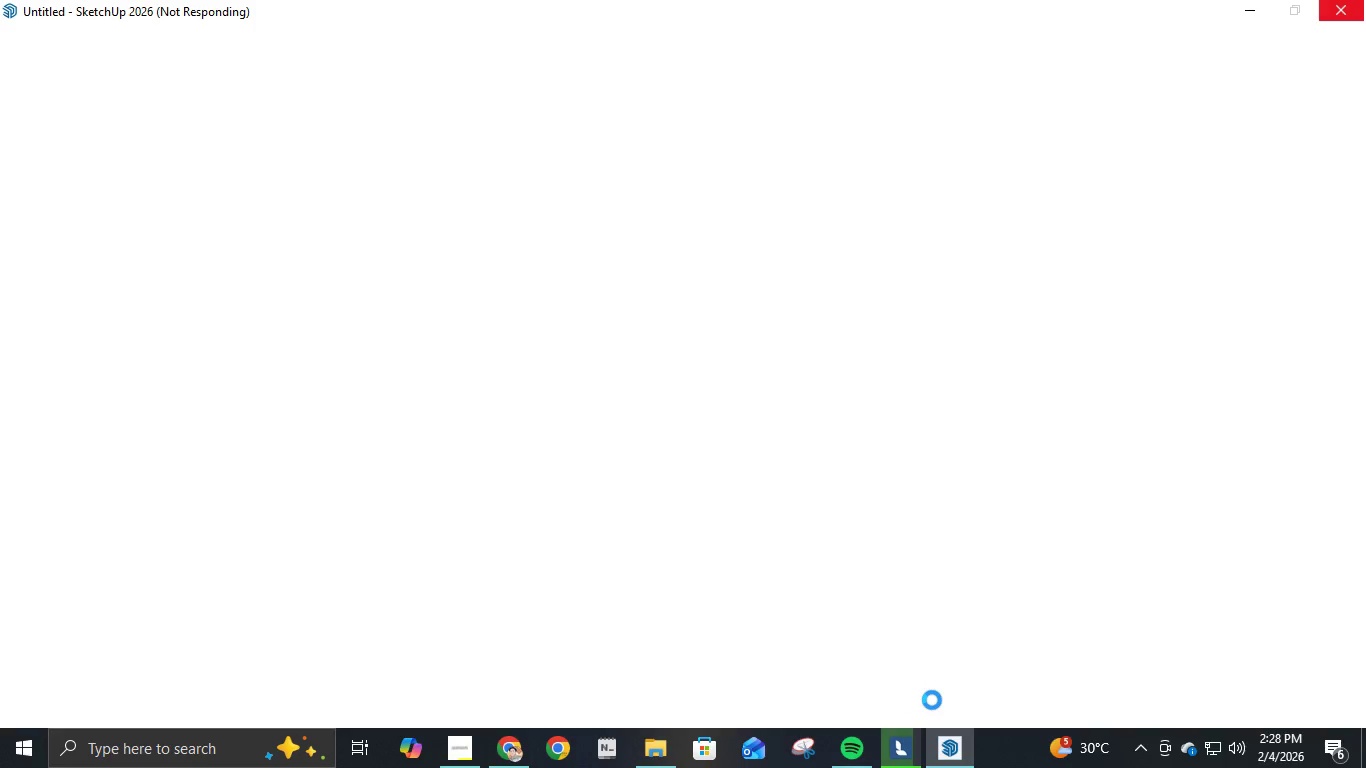 
wait(20.86)
 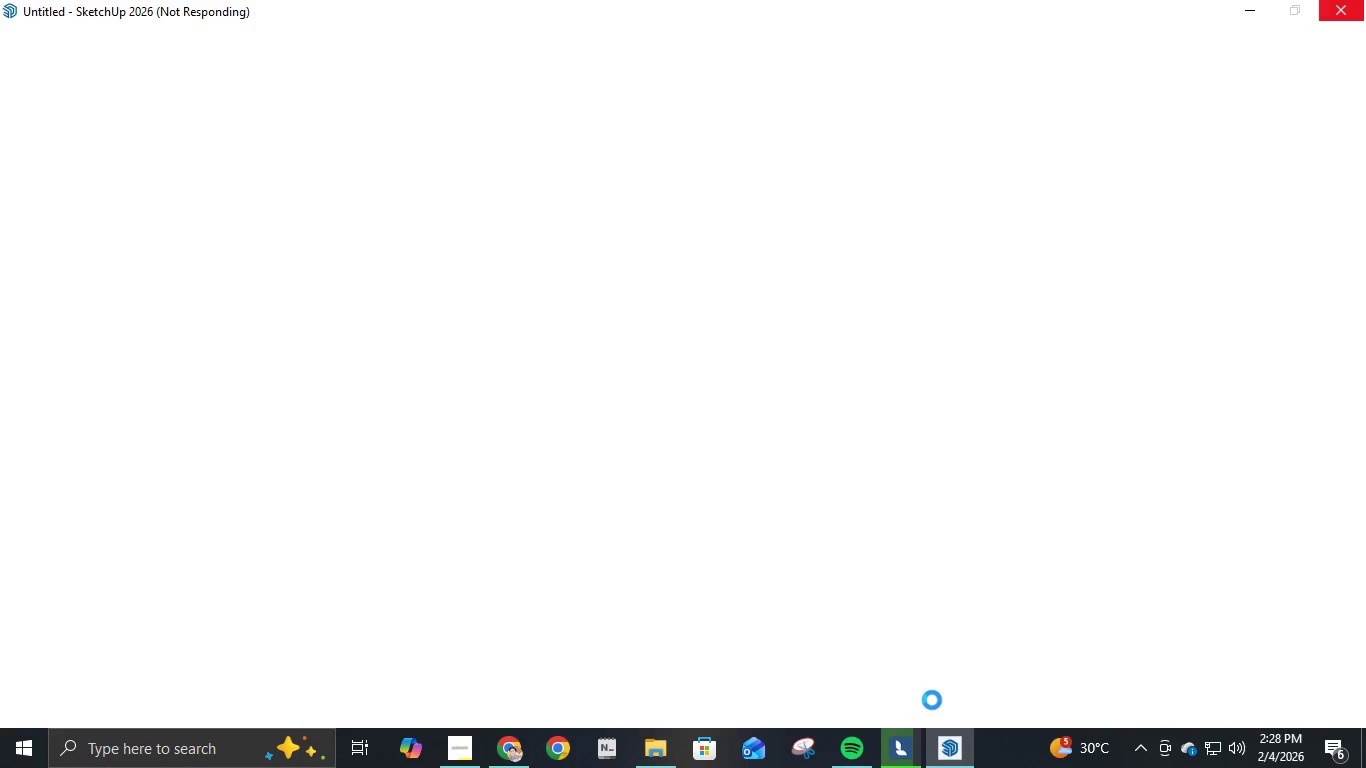 
mouse_move([916, 757])
 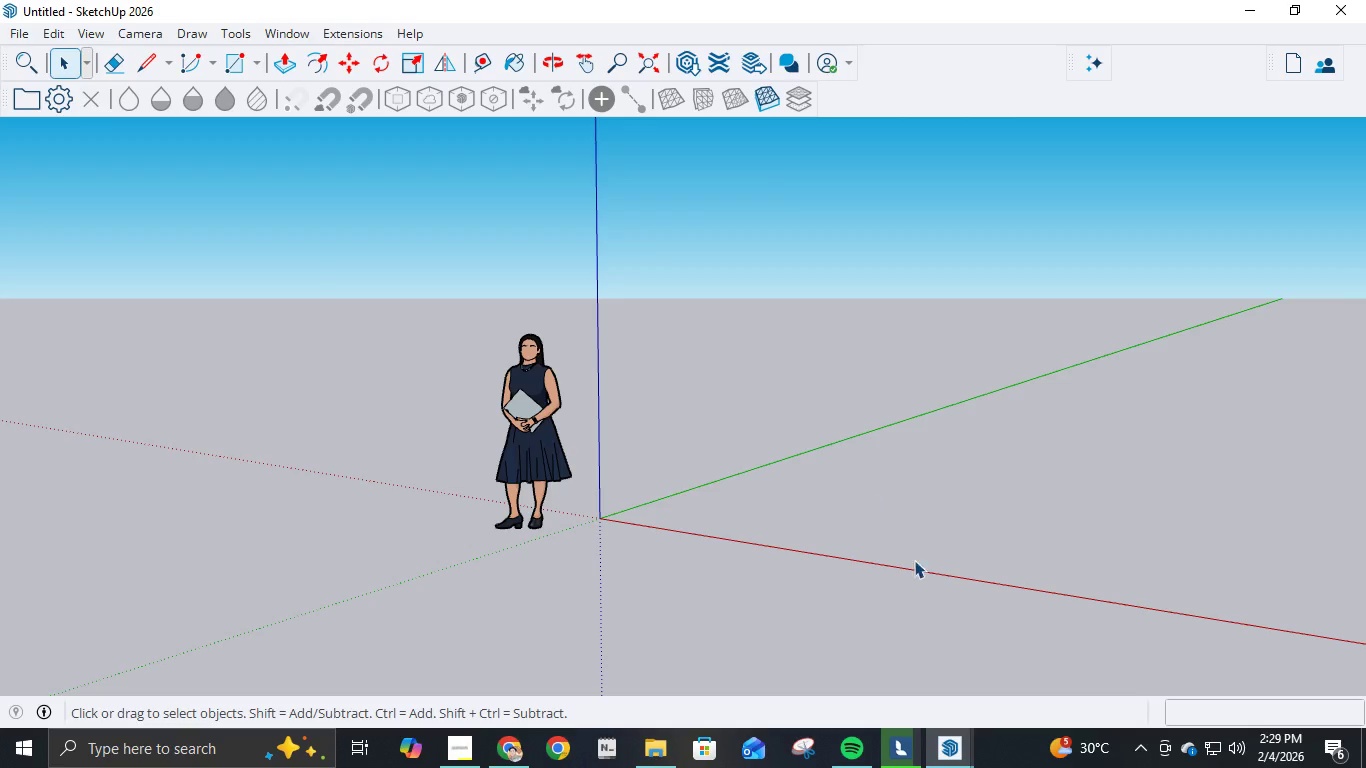 
double_click([954, 746])
 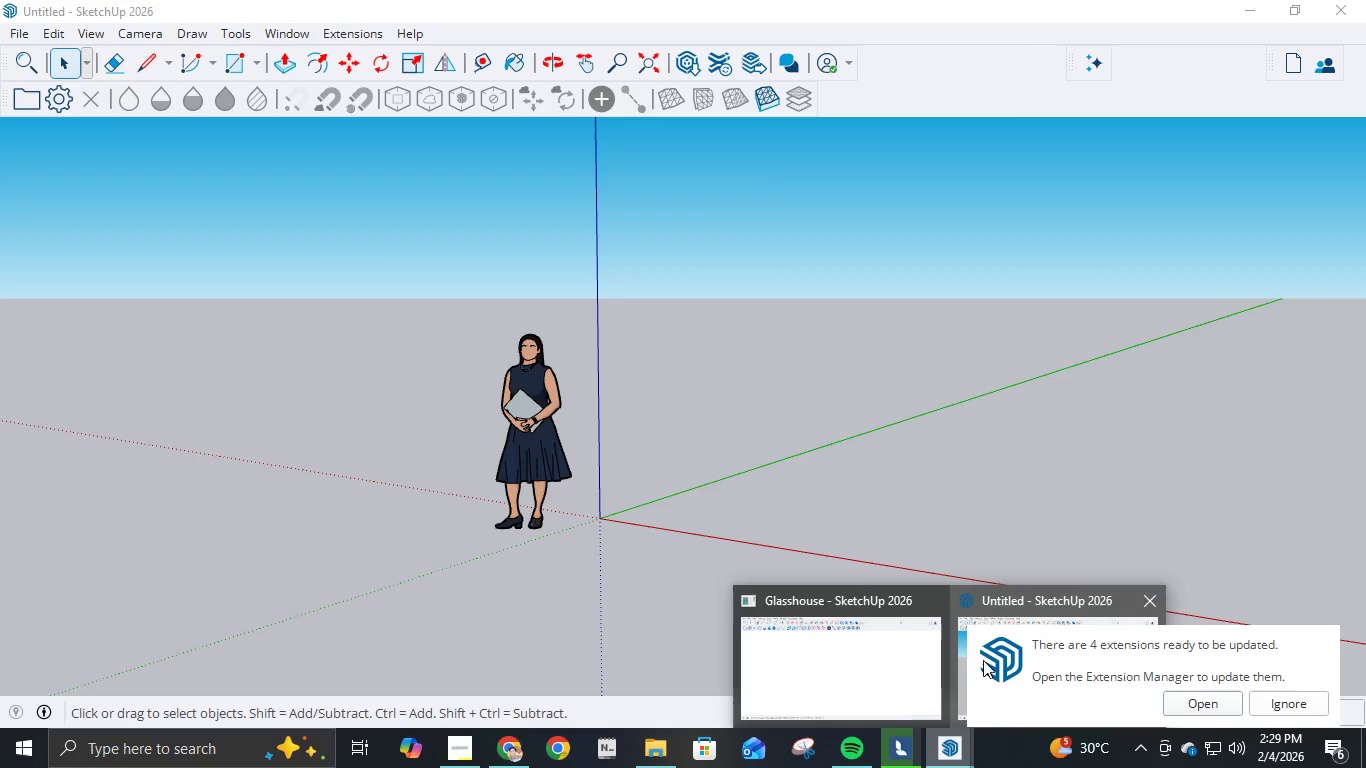 
left_click([861, 652])
 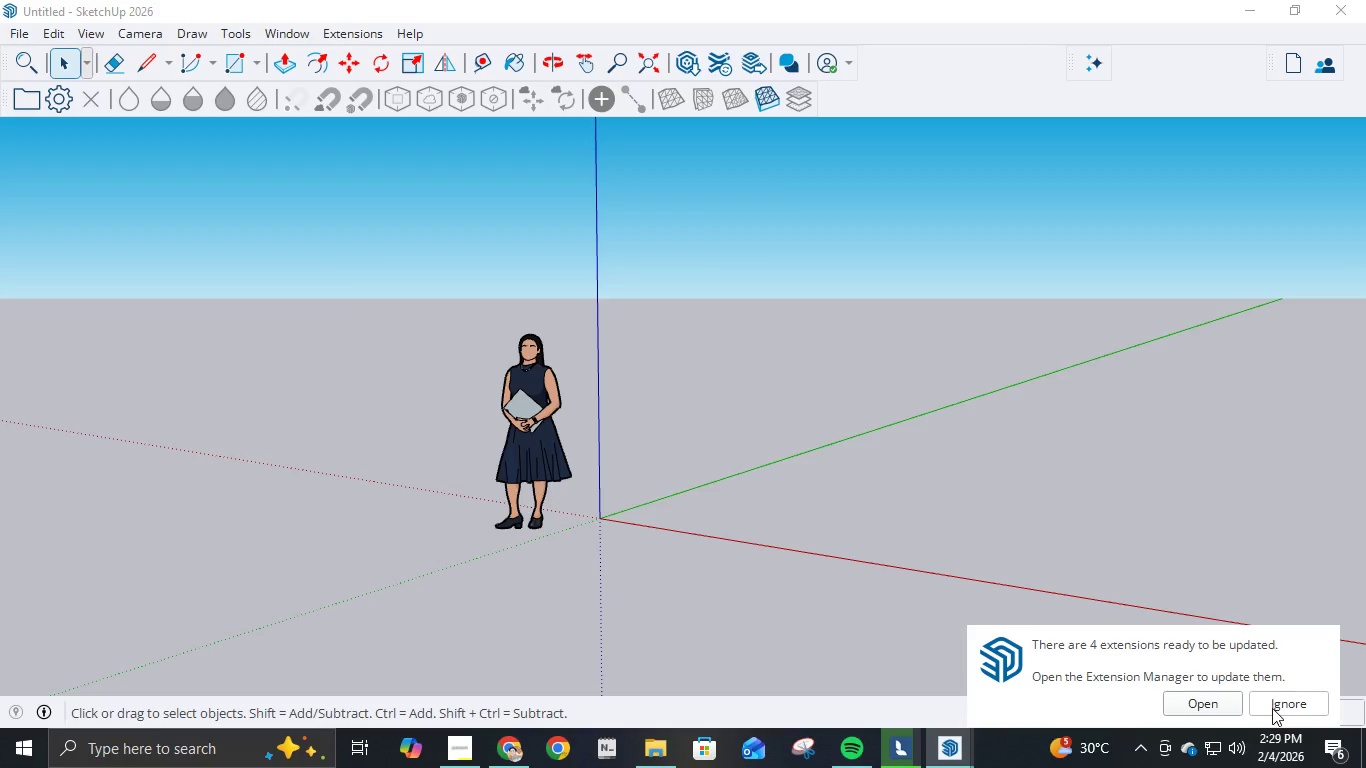 
left_click([963, 744])
 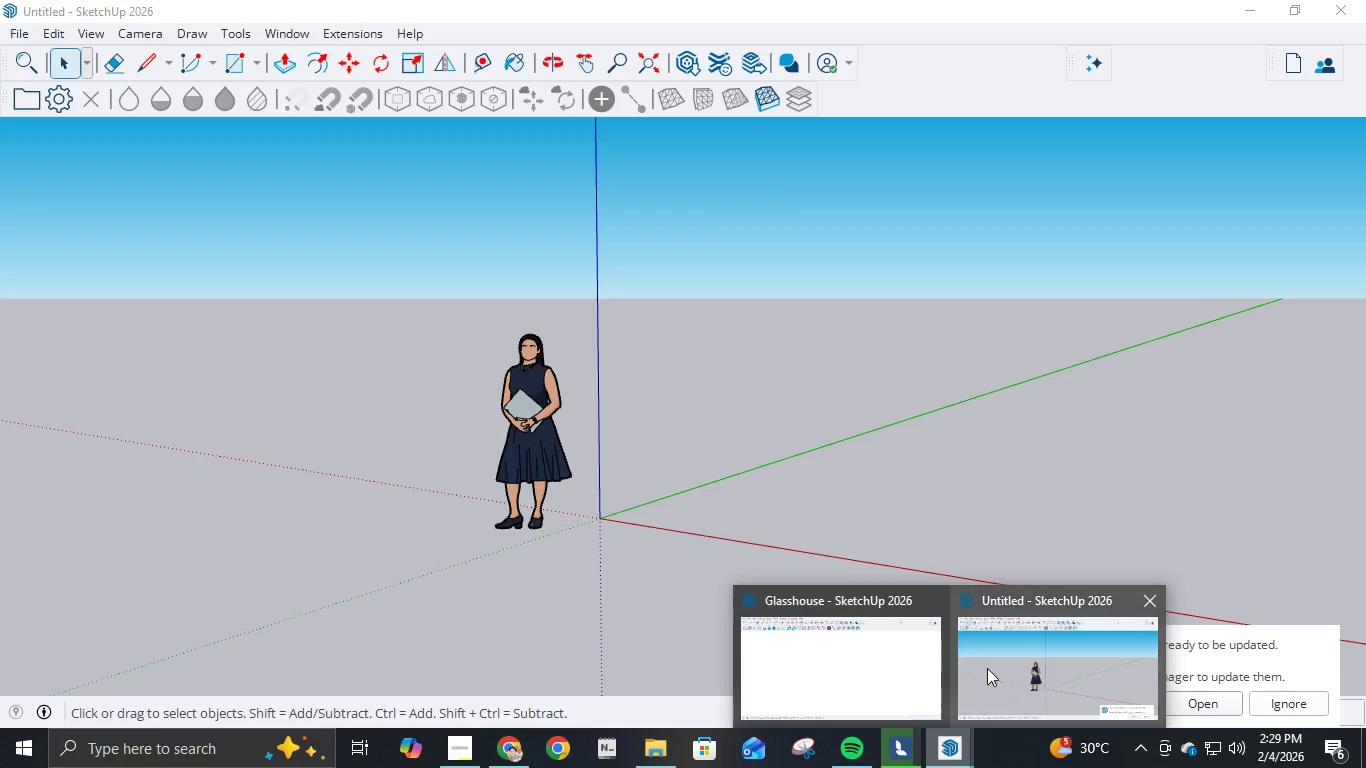 
left_click([1010, 649])
 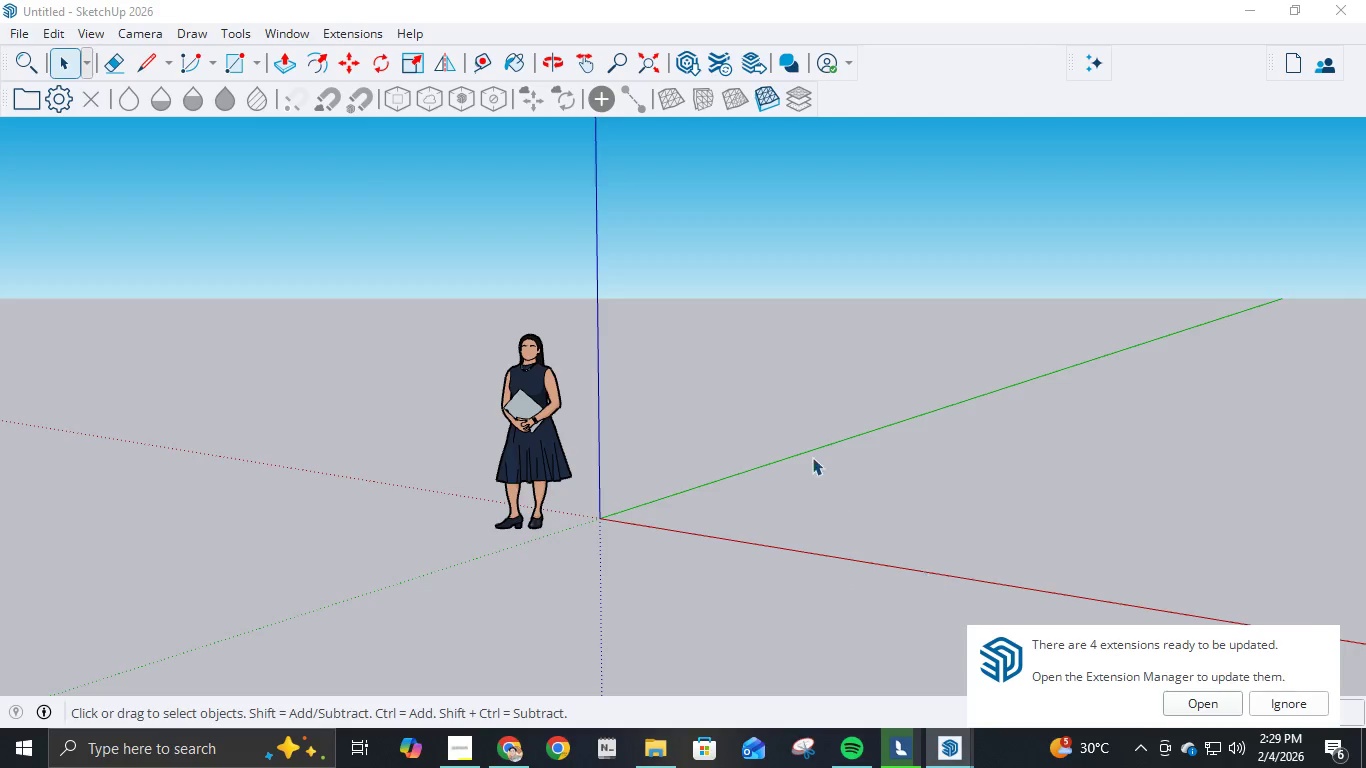 
scroll: coordinate [810, 451], scroll_direction: down, amount: 10.0
 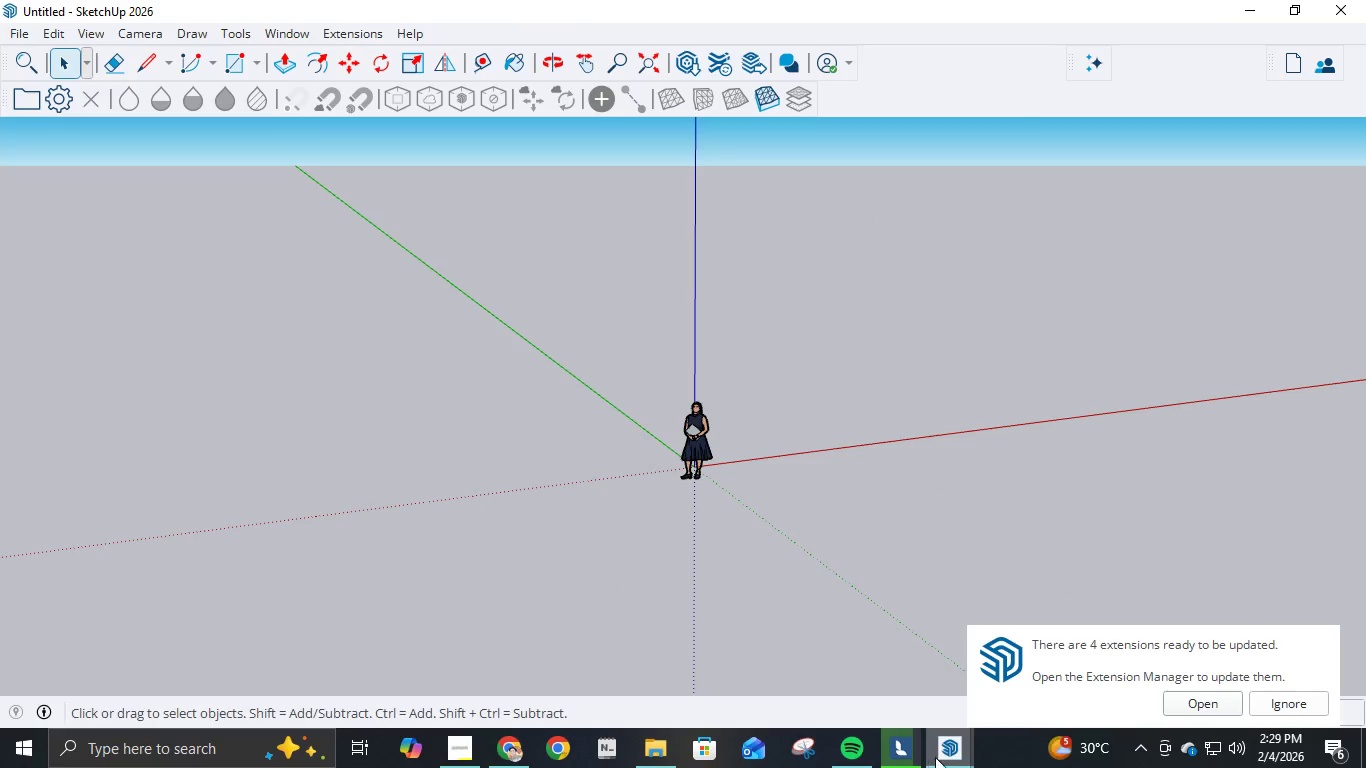 
left_click([971, 740])
 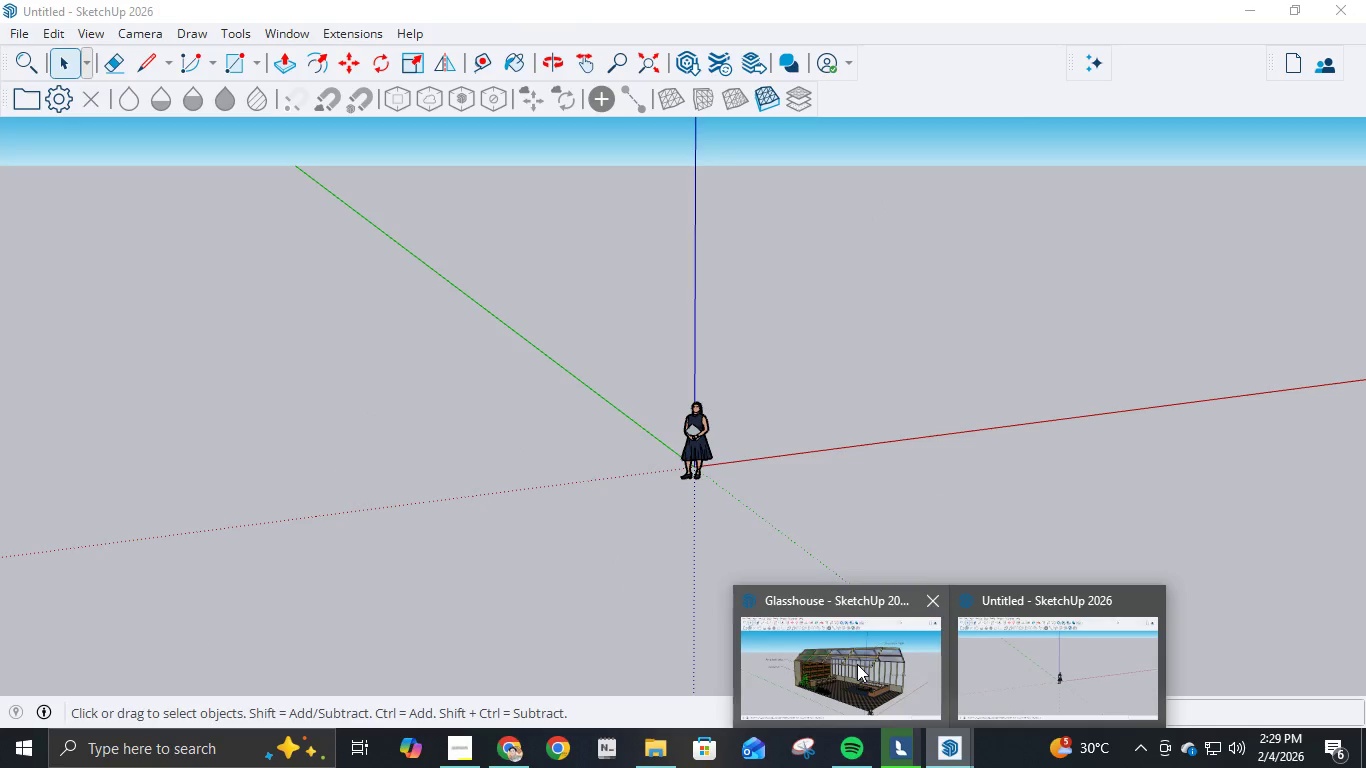 
left_click([857, 664])
 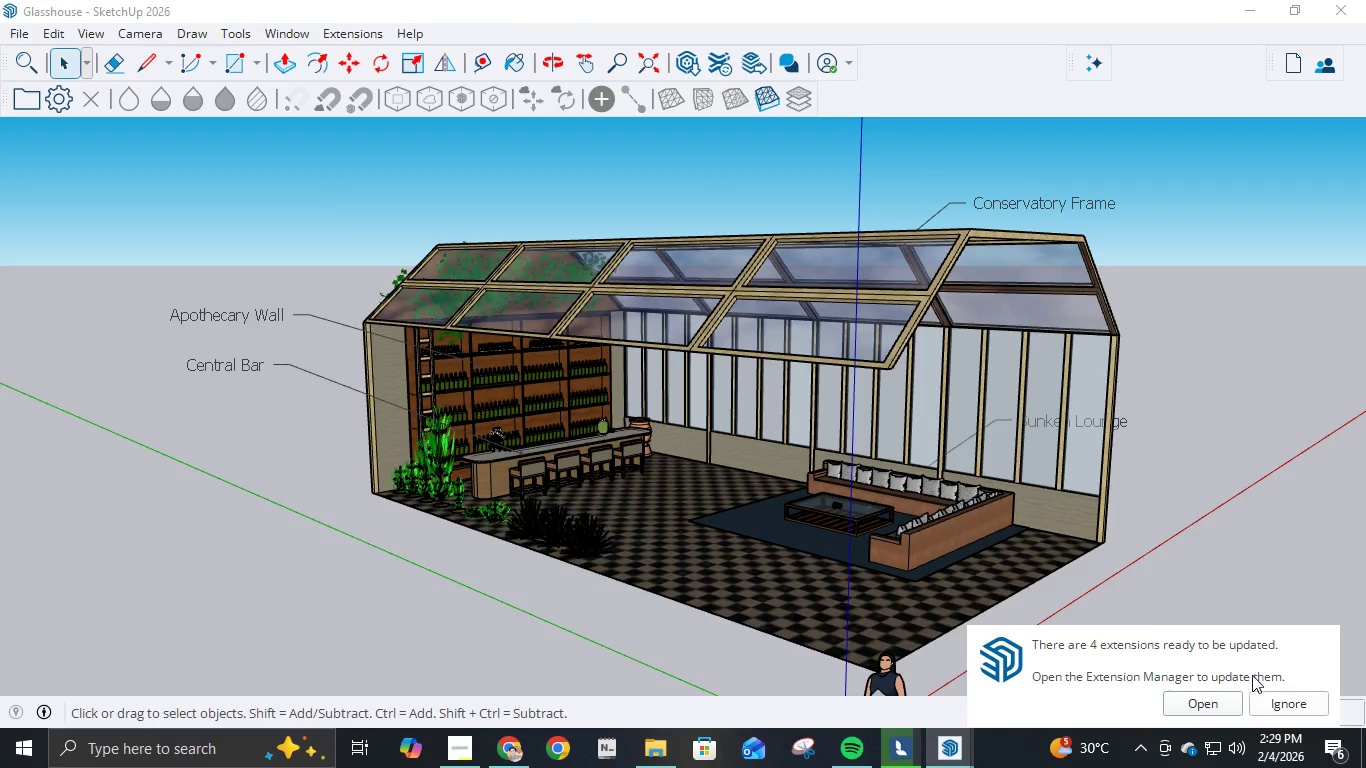 
left_click([1266, 702])
 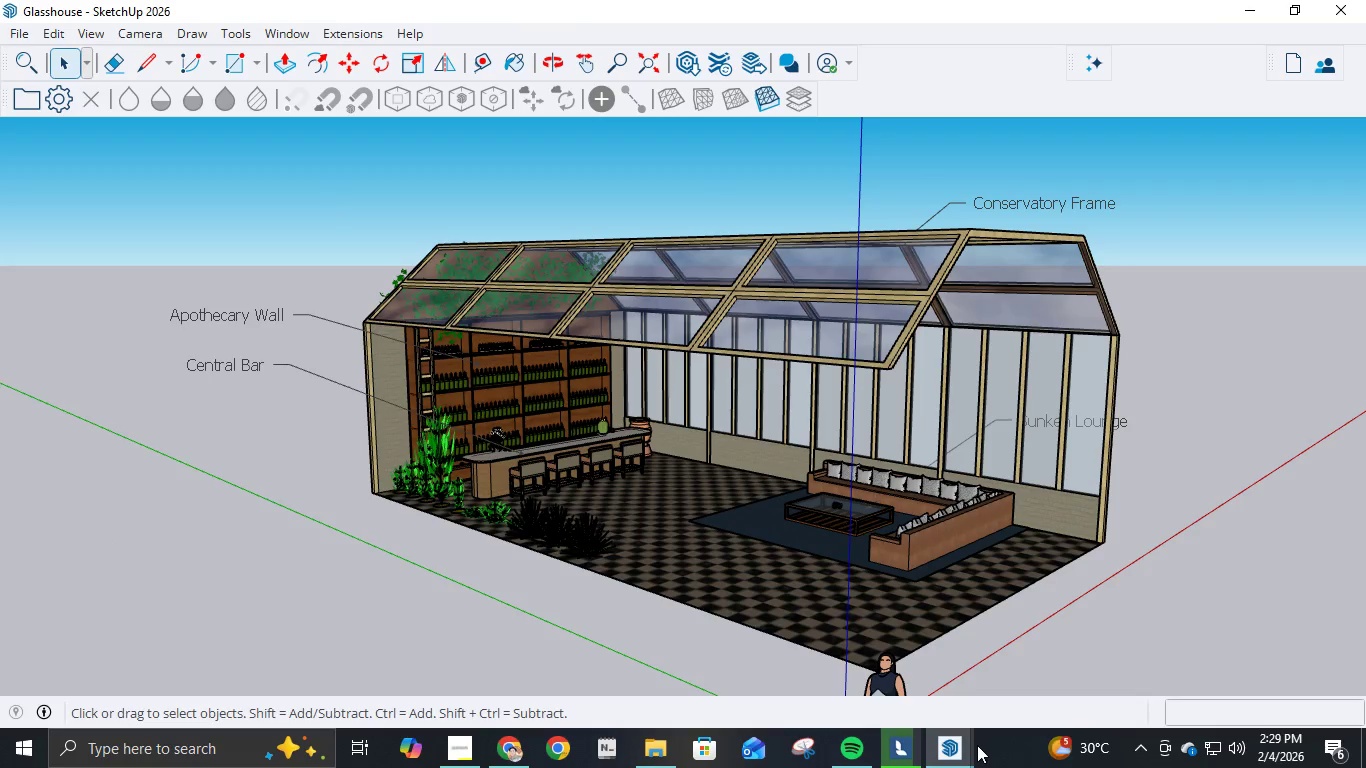 
left_click([969, 745])
 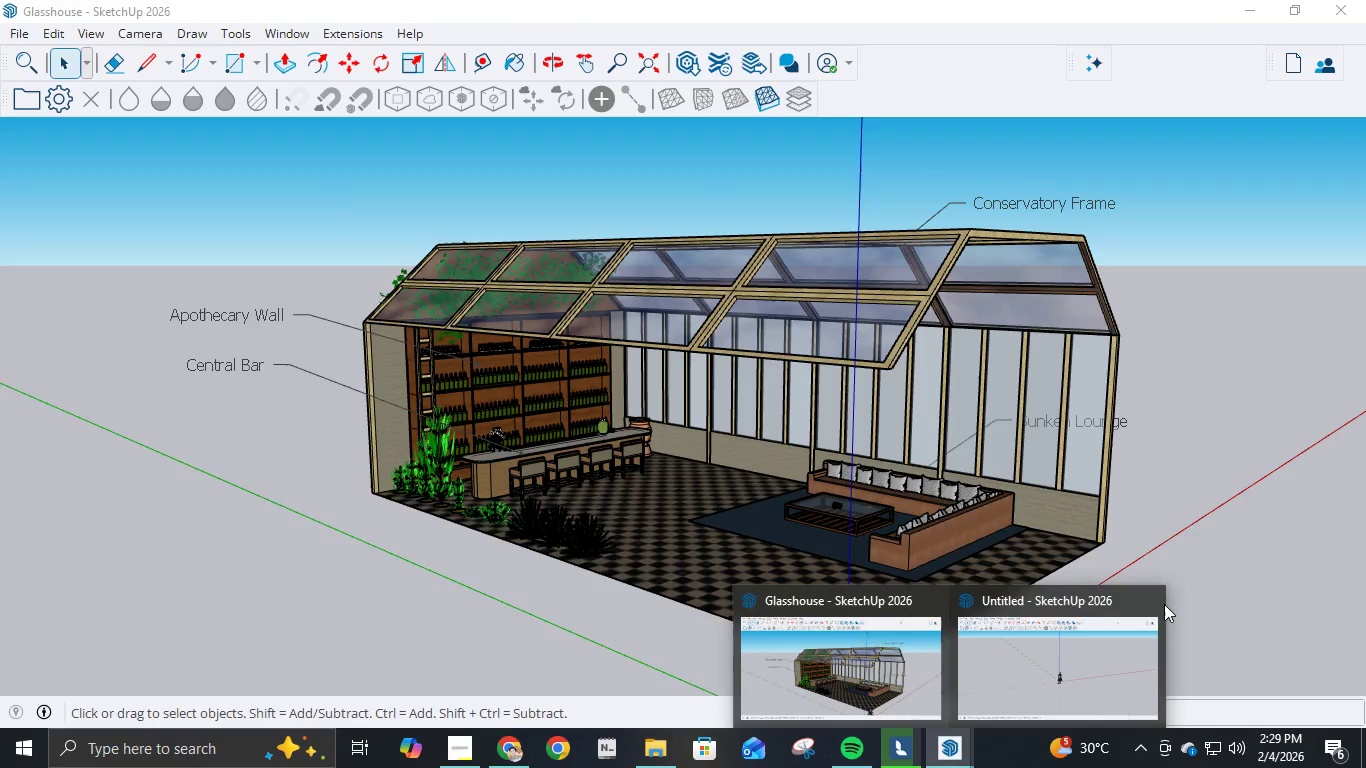 
left_click([1147, 593])
 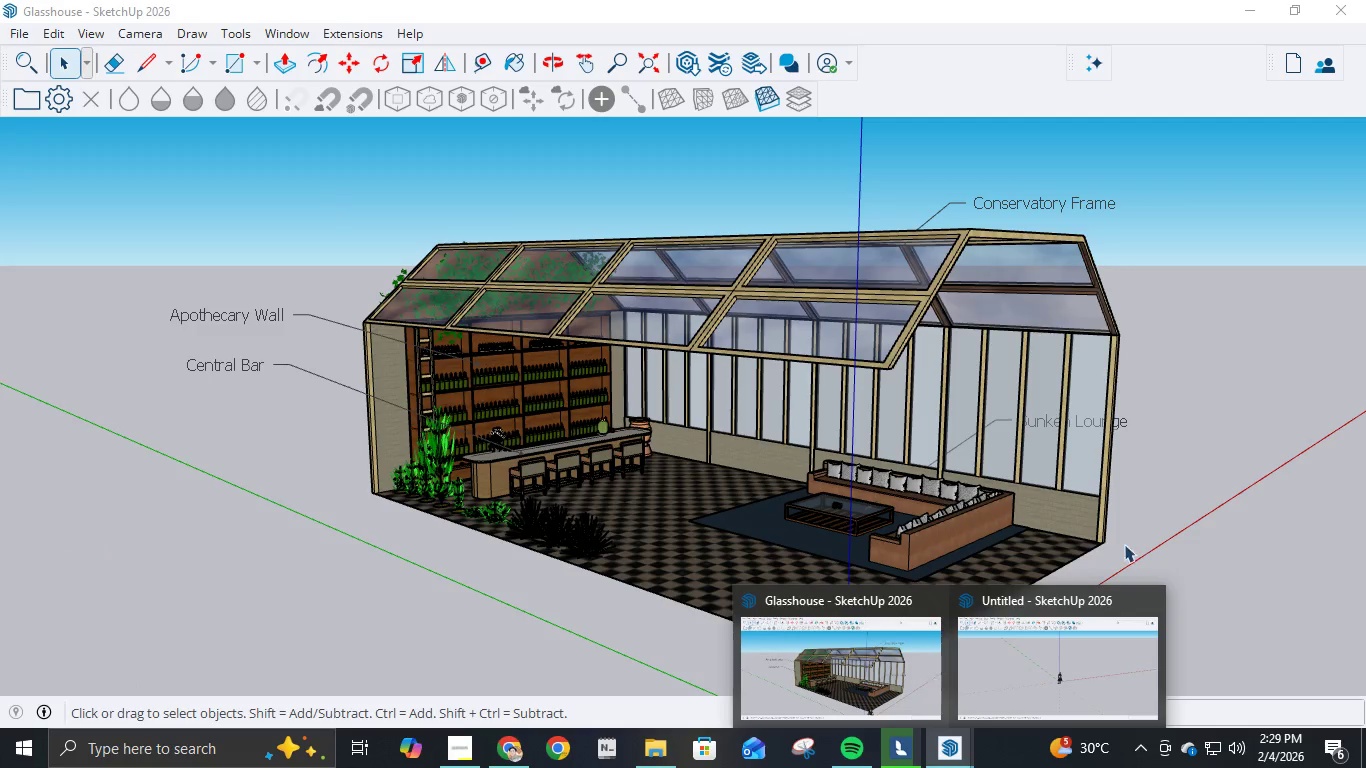 
wait(12.59)
 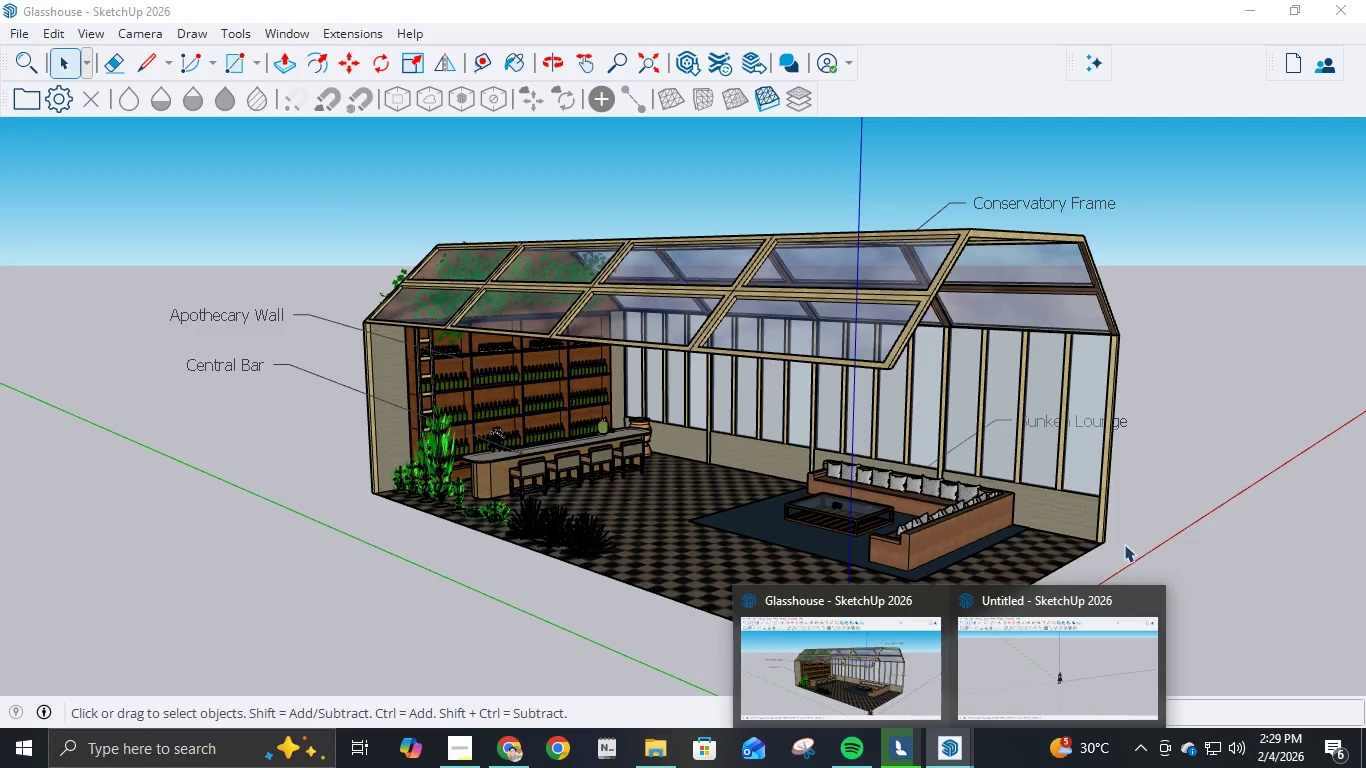 
left_click([1143, 609])
 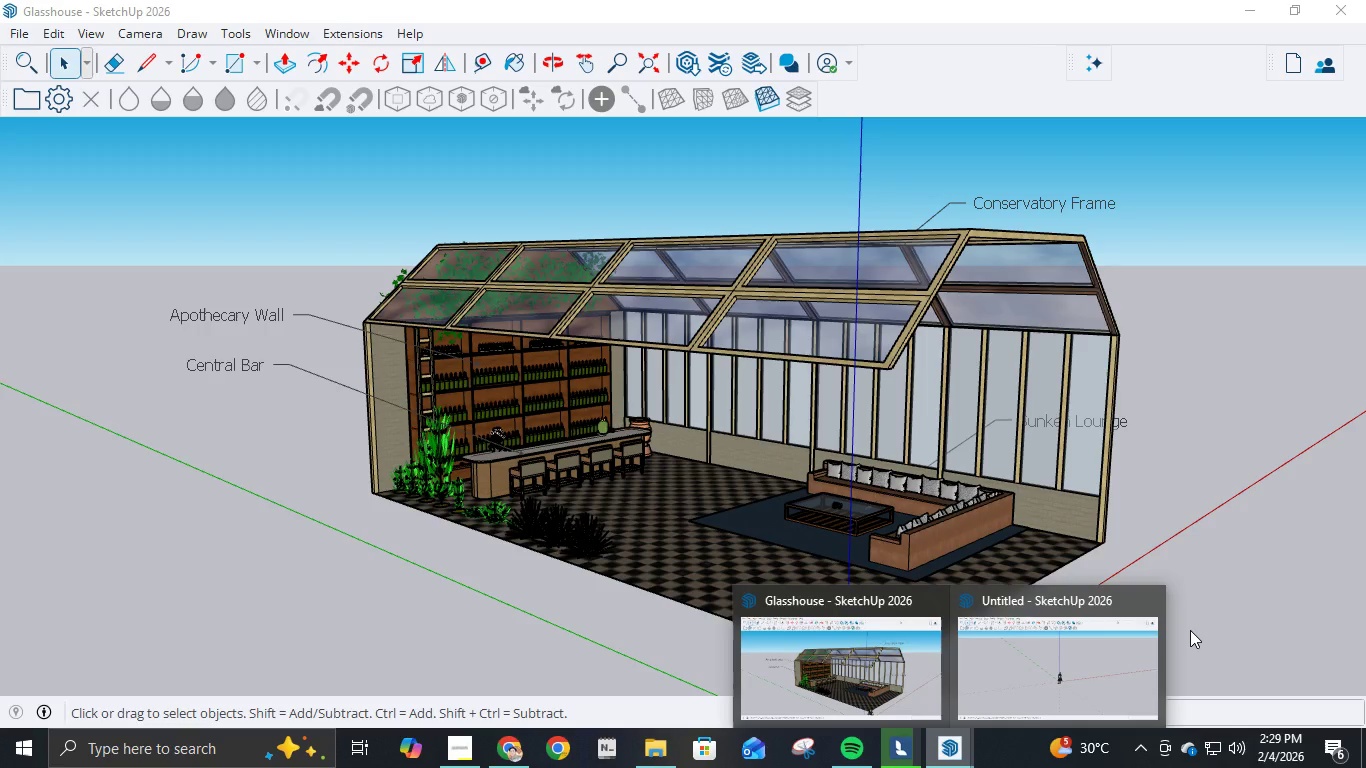 
left_click([900, 656])
 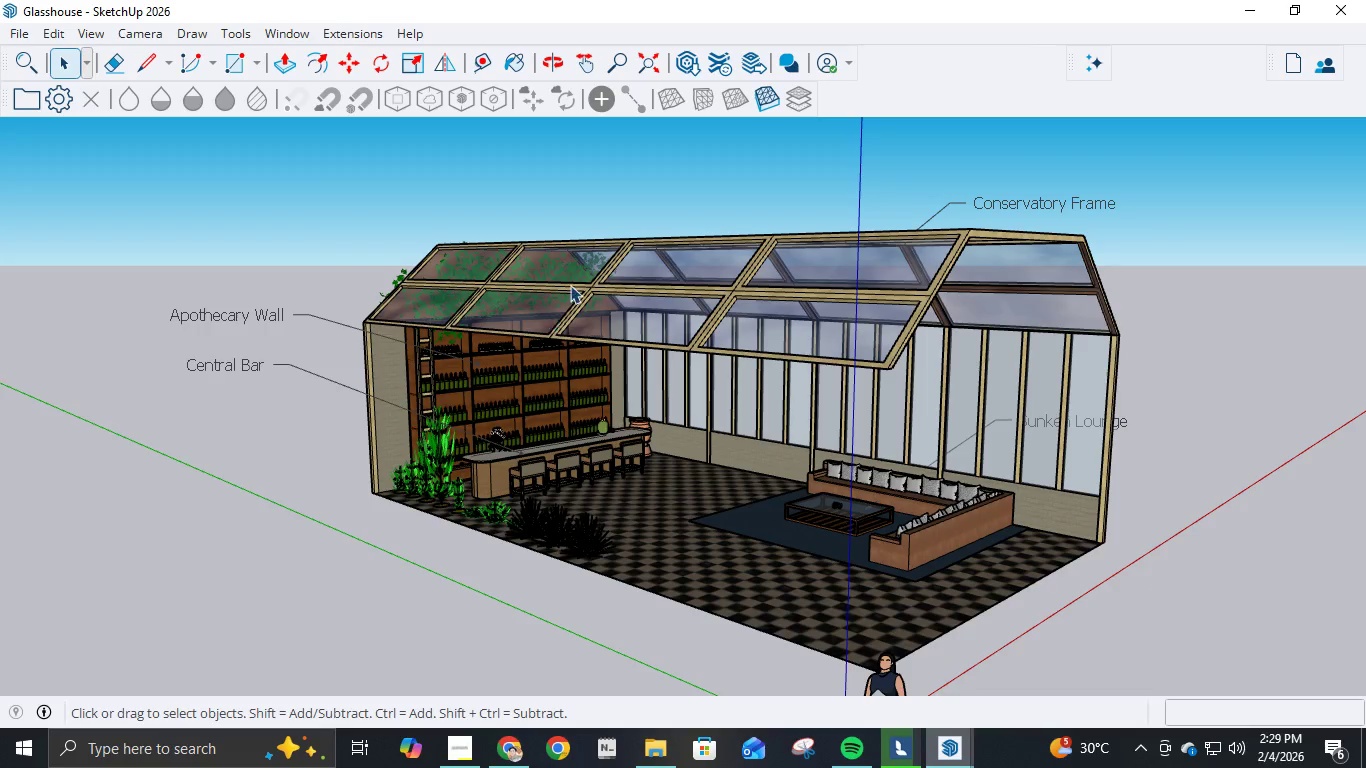 
scroll: coordinate [546, 358], scroll_direction: down, amount: 3.0
 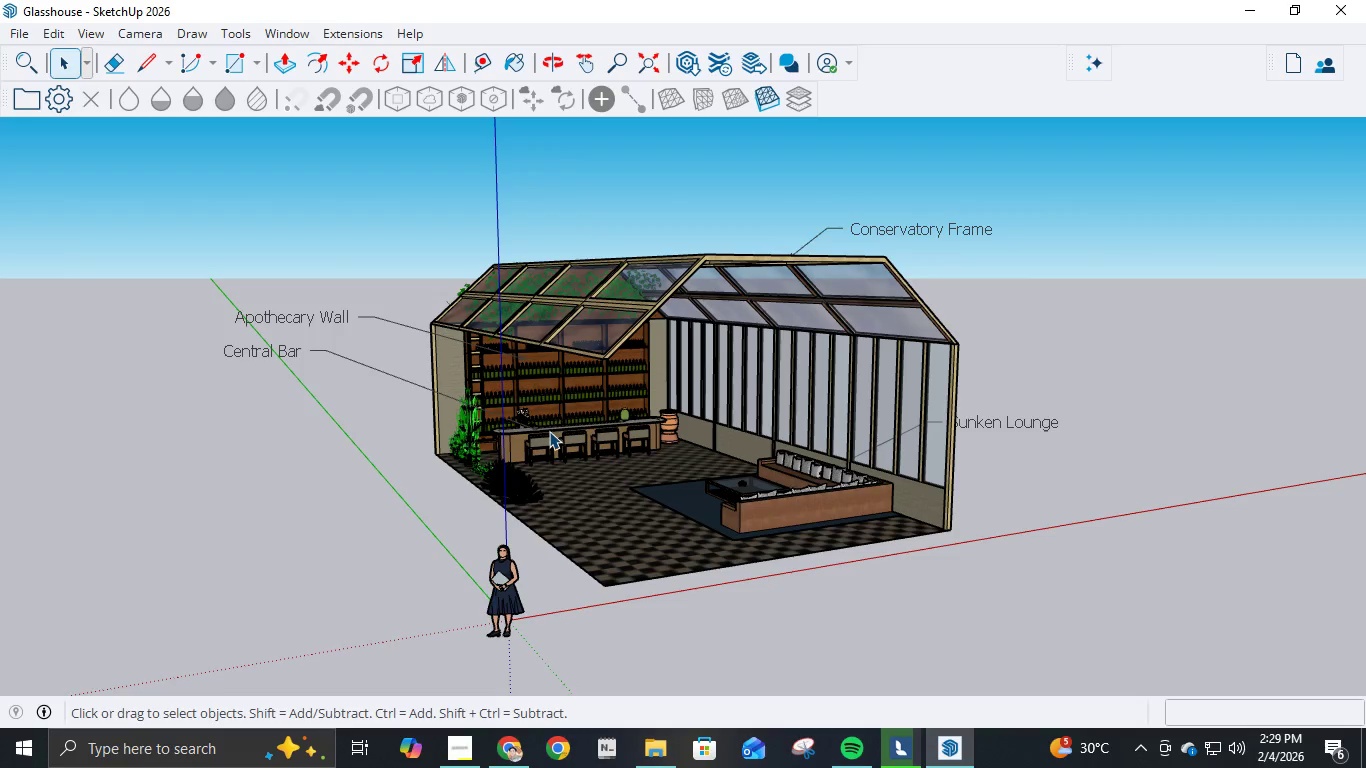 
wait(27.99)
 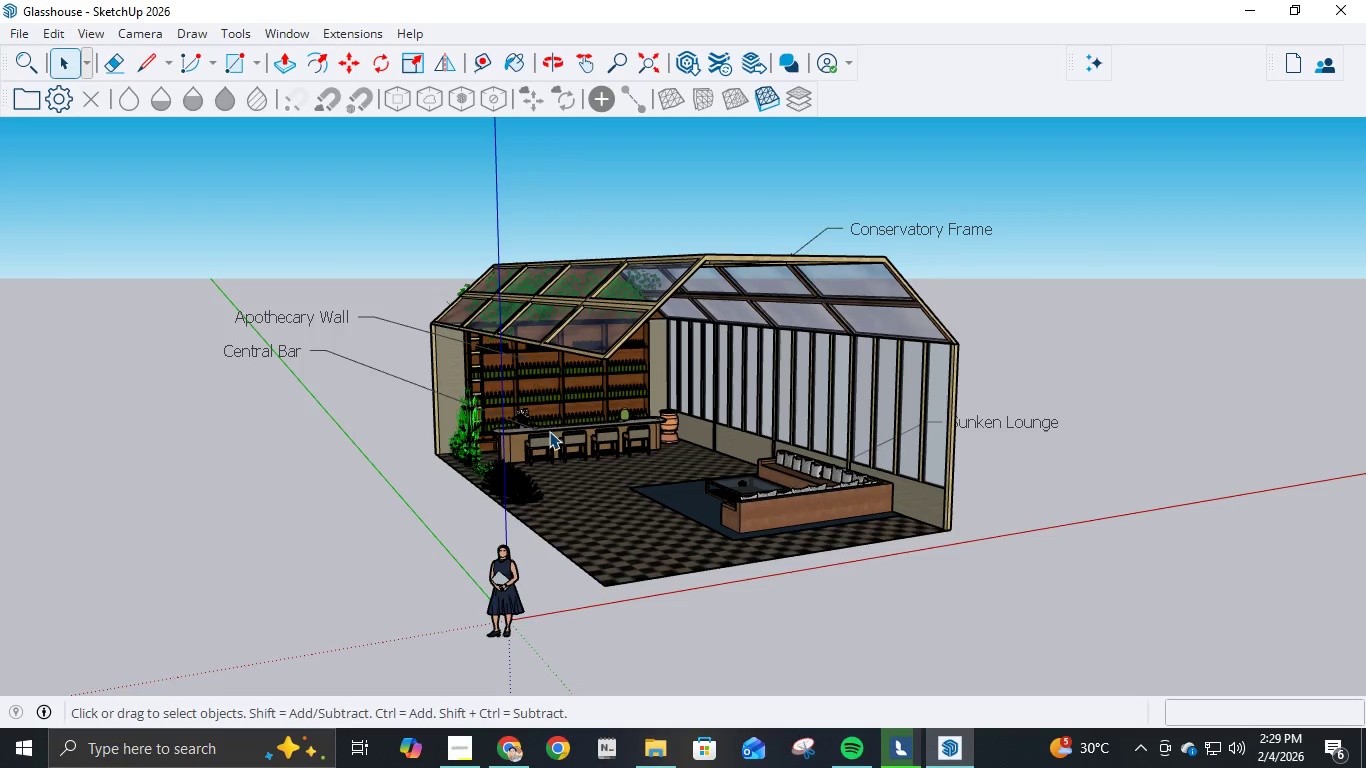 
left_click([464, 746])
 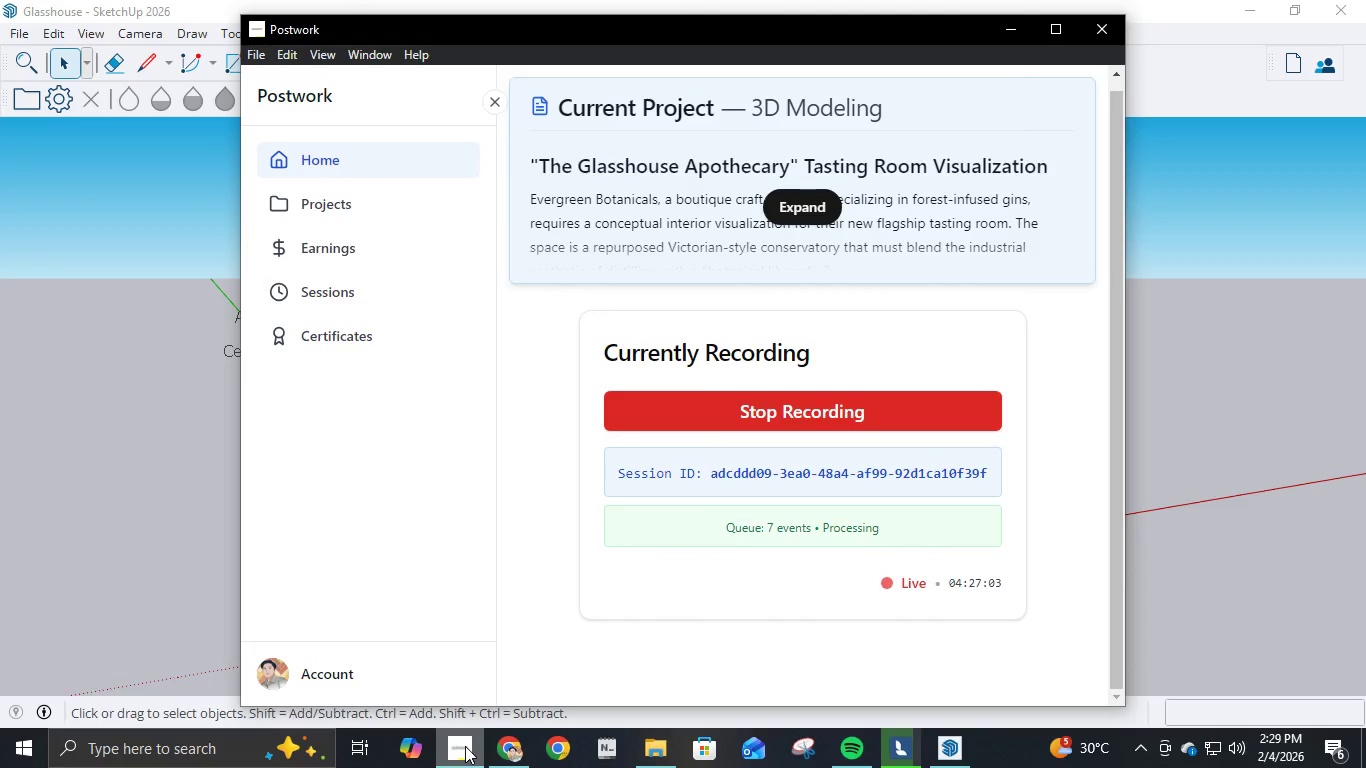 
left_click([465, 746])
 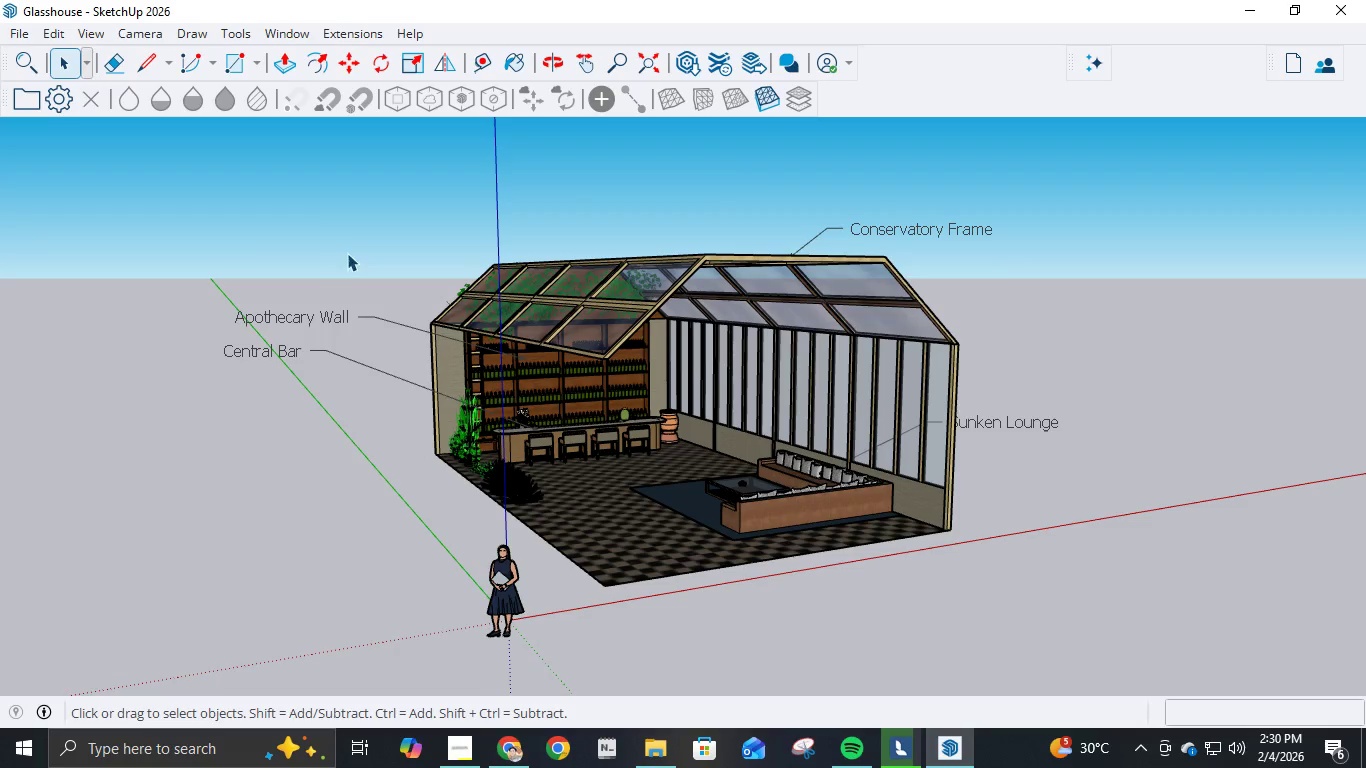 
left_click([16, 26])
 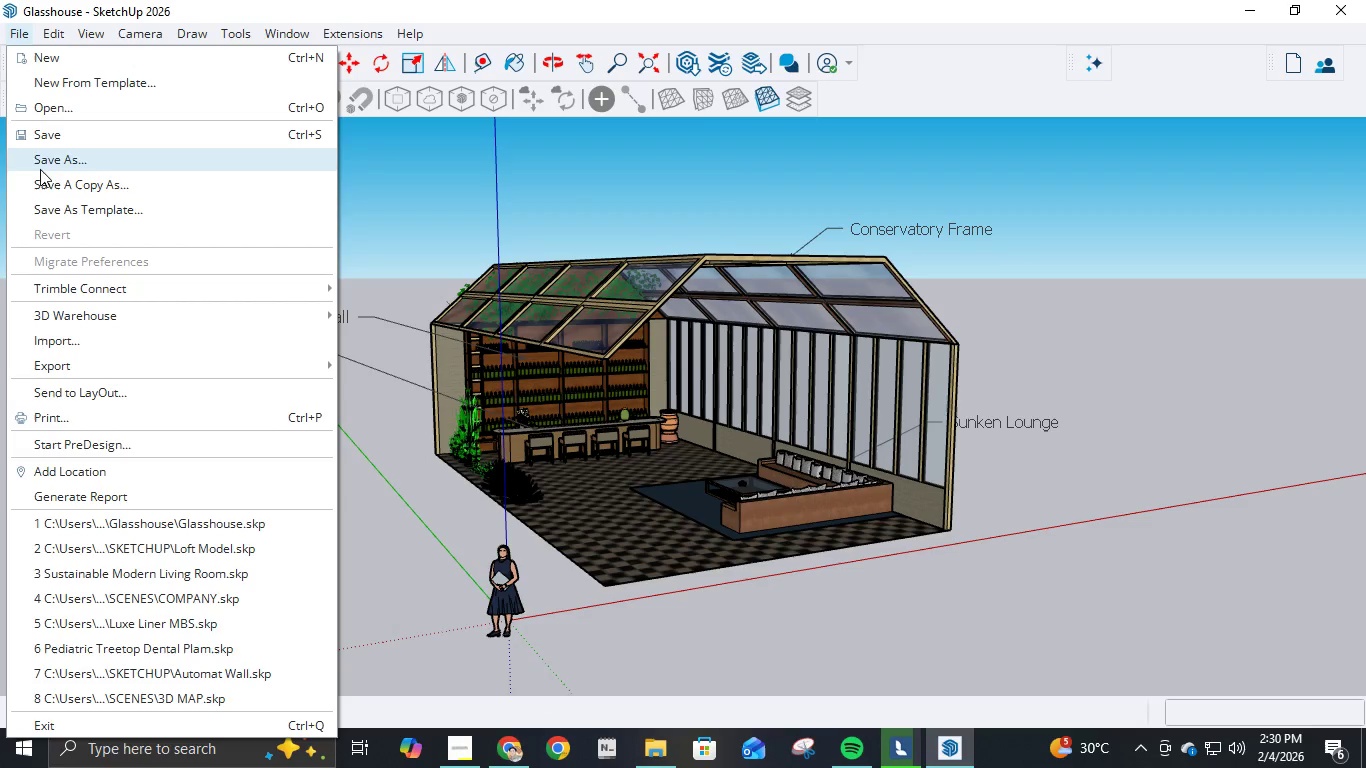 
left_click([49, 142])
 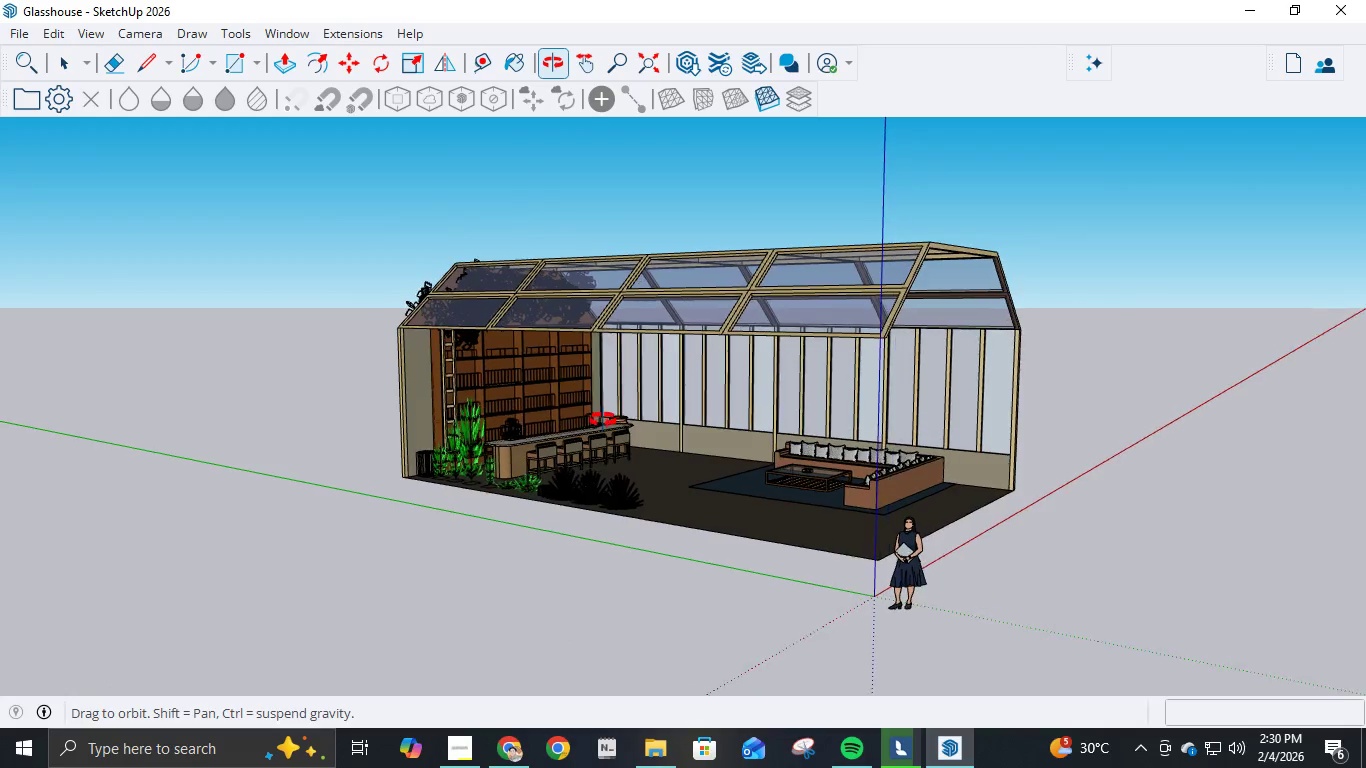 
wait(29.33)
 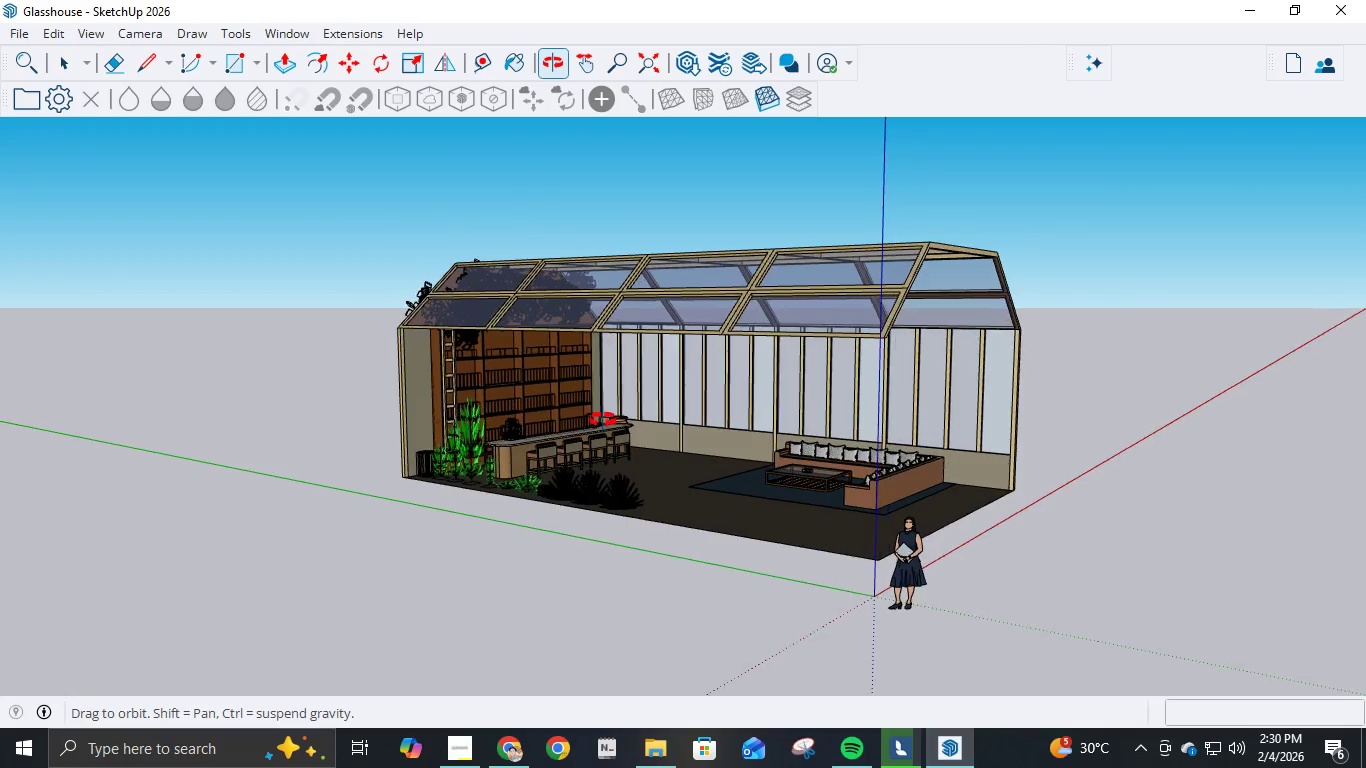 
left_click([25, 32])
 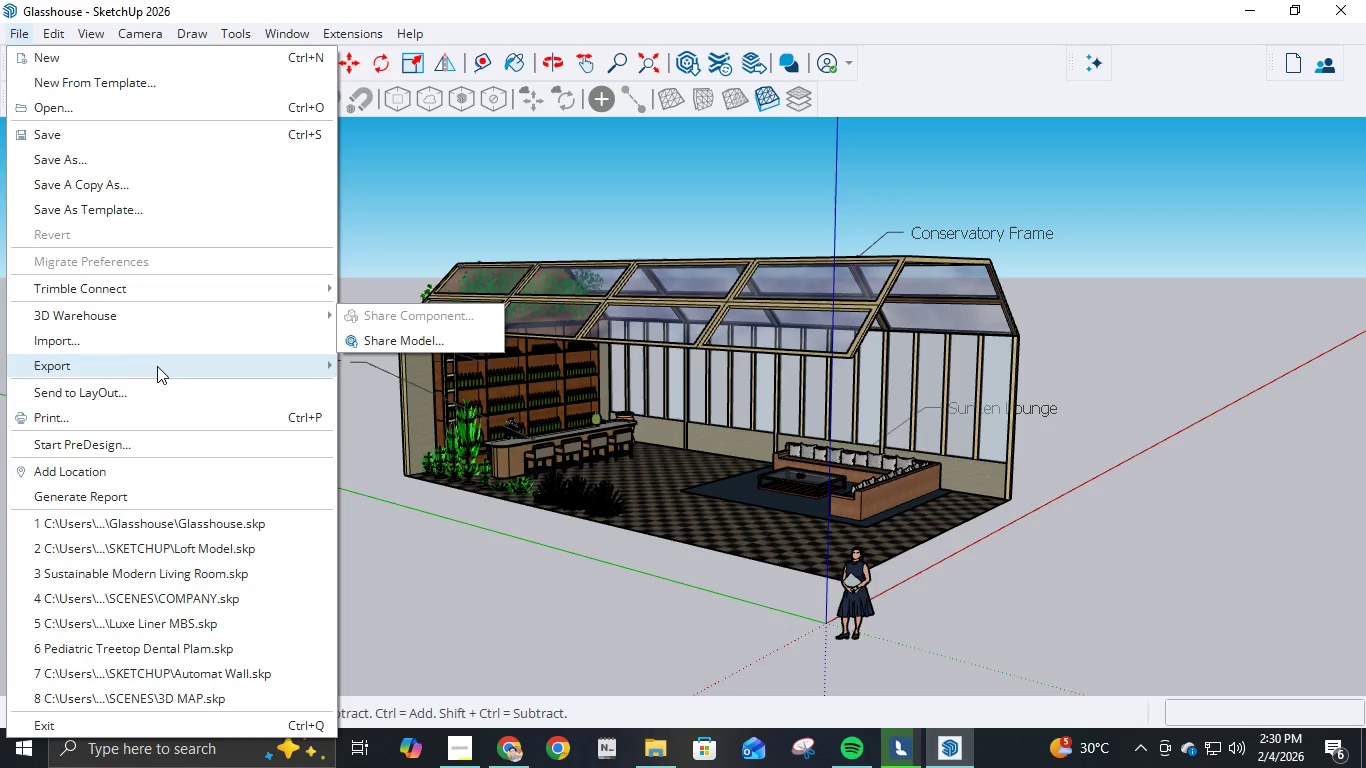 
mouse_move([173, 314])
 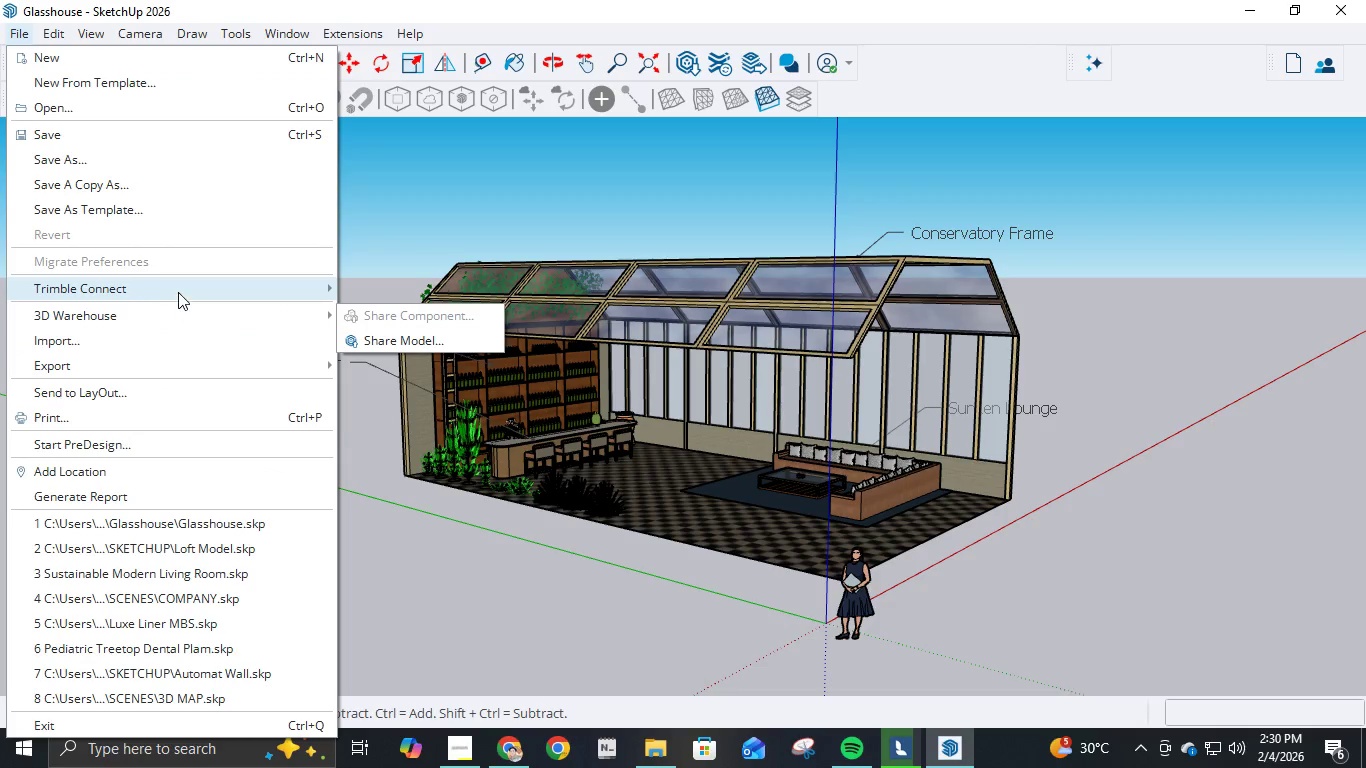 
mouse_move([178, 314])
 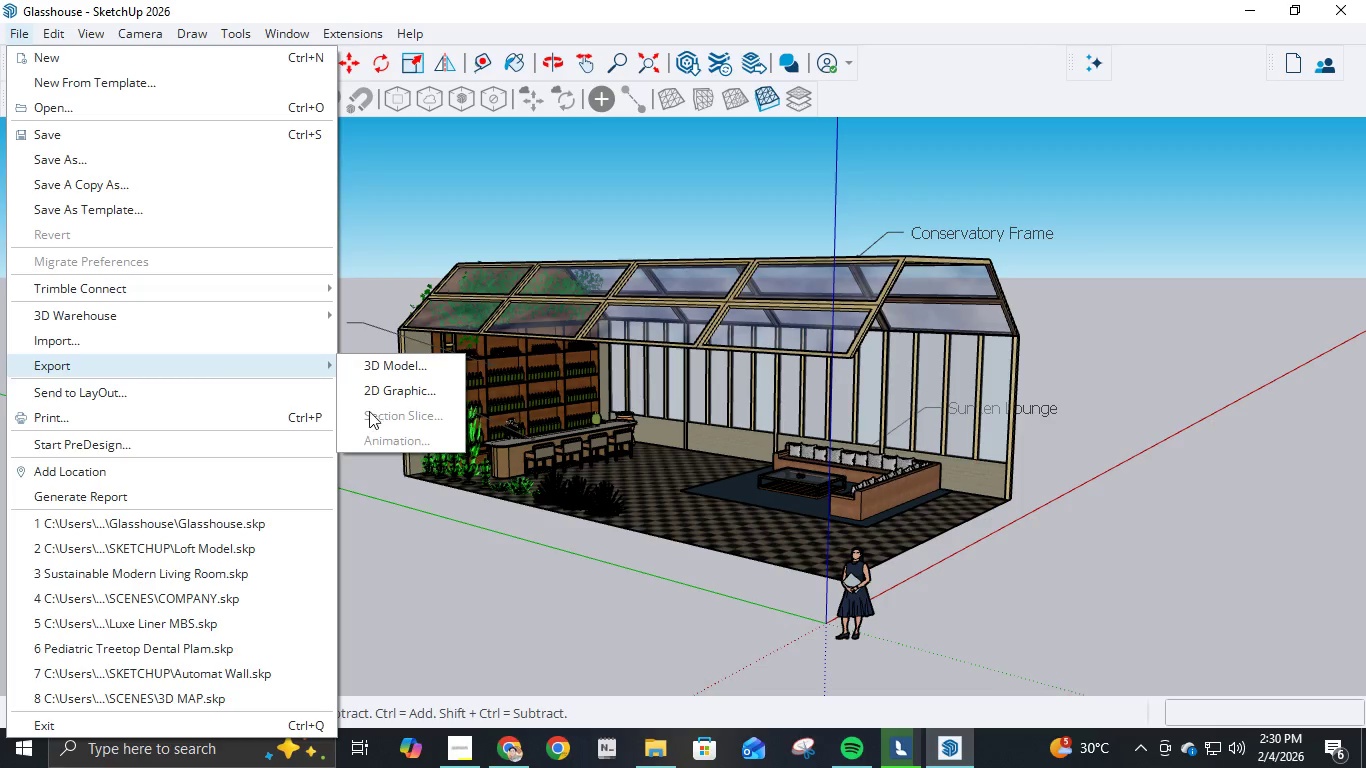 
left_click([379, 389])
 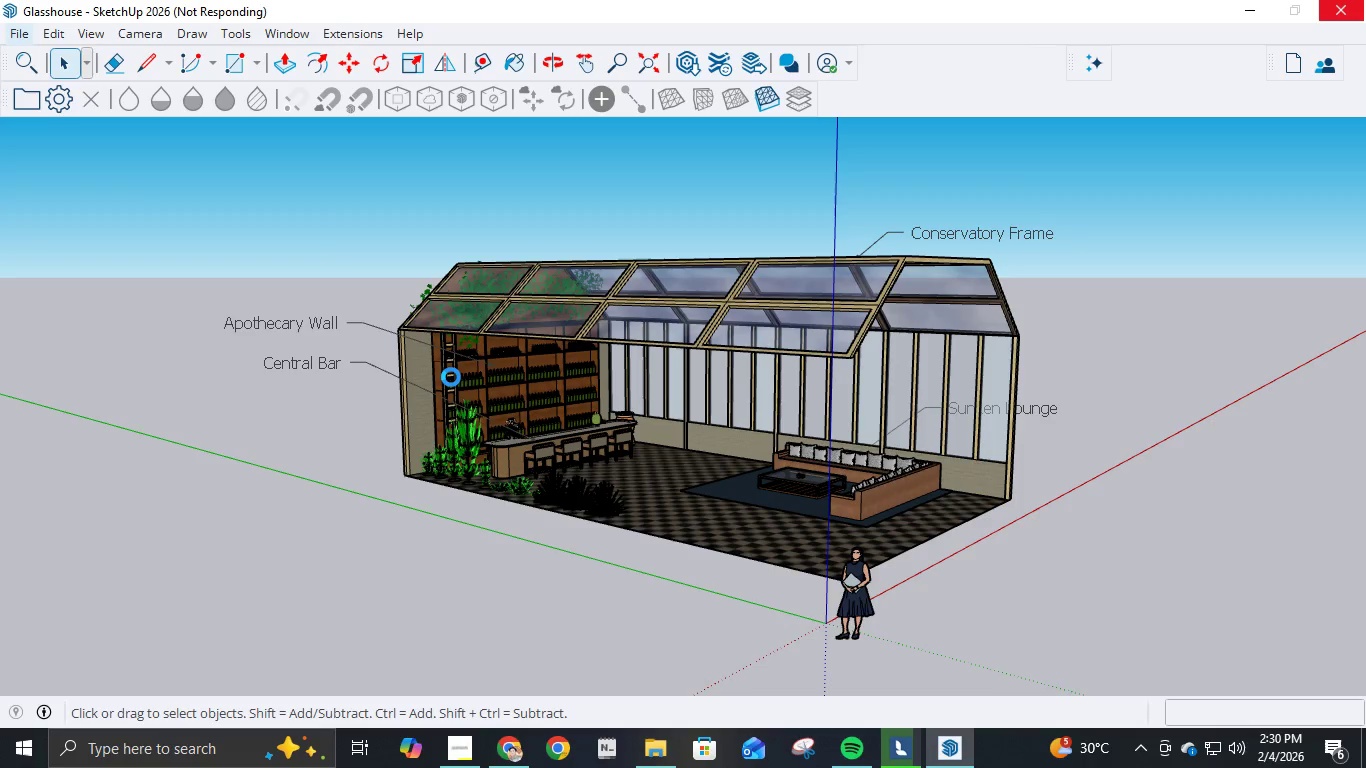 
wait(11.92)
 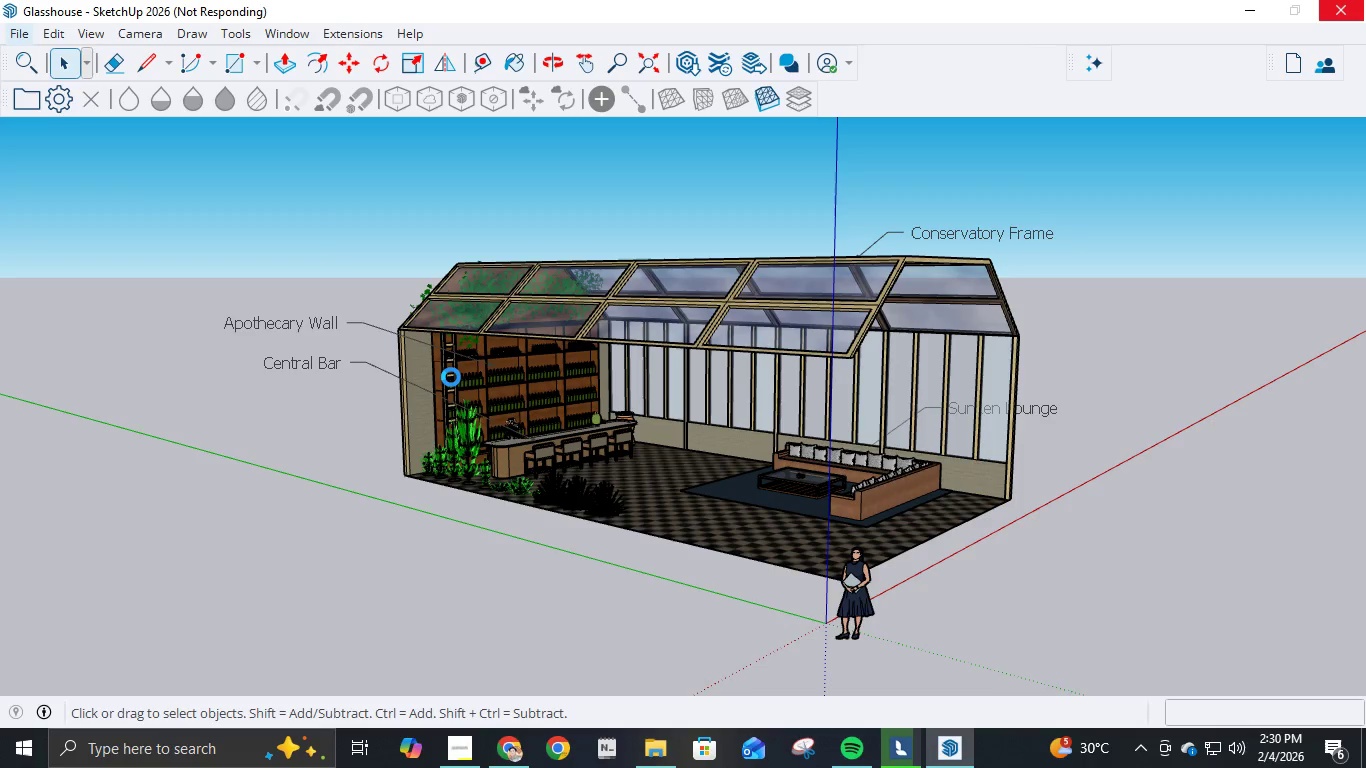 
left_click([421, 294])
 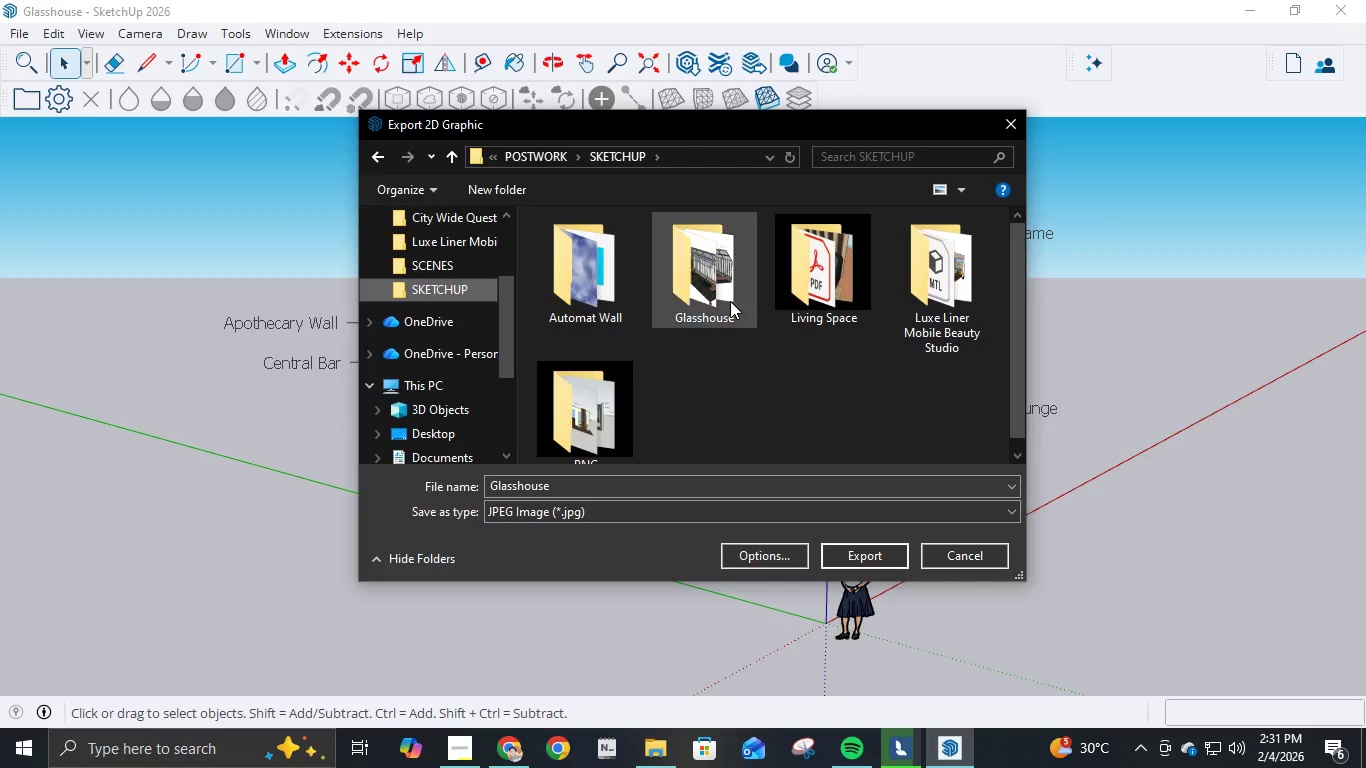 
double_click([731, 301])
 